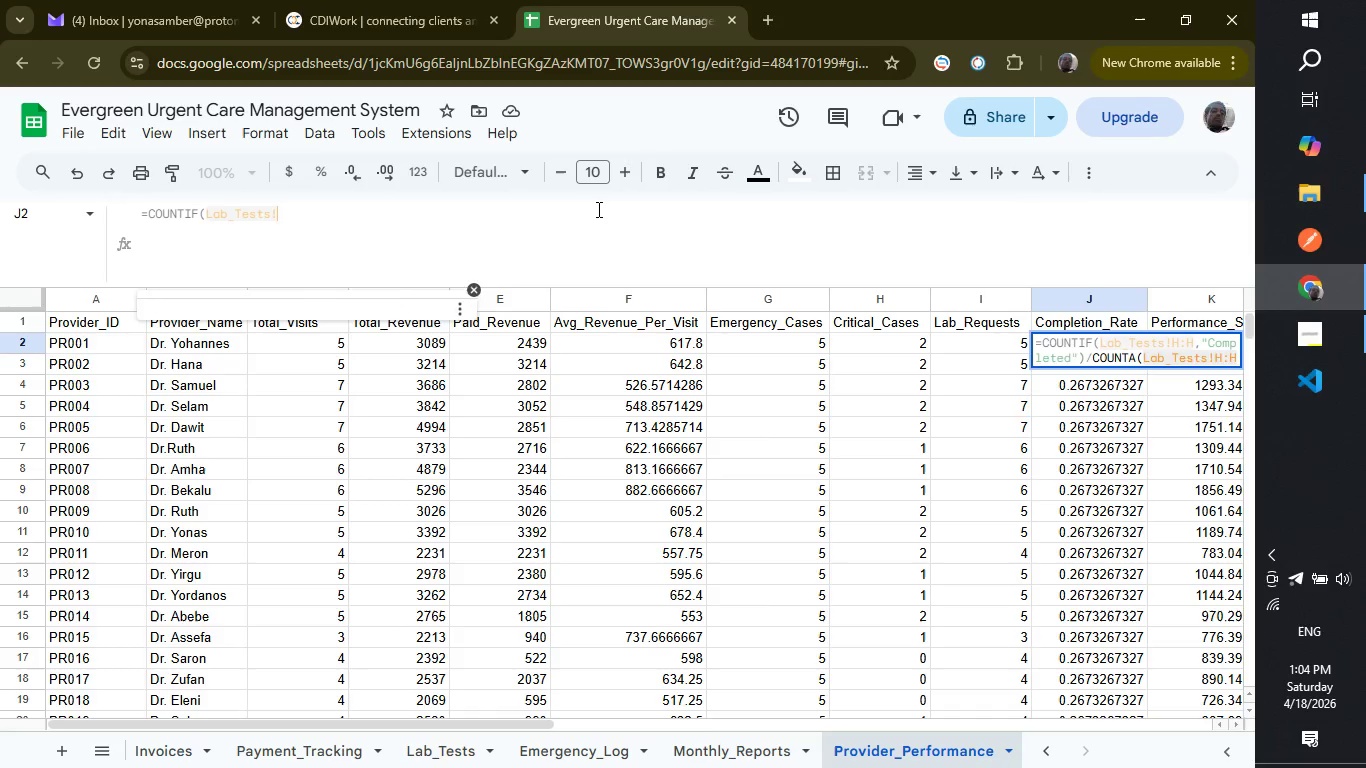 
key(Backspace)
 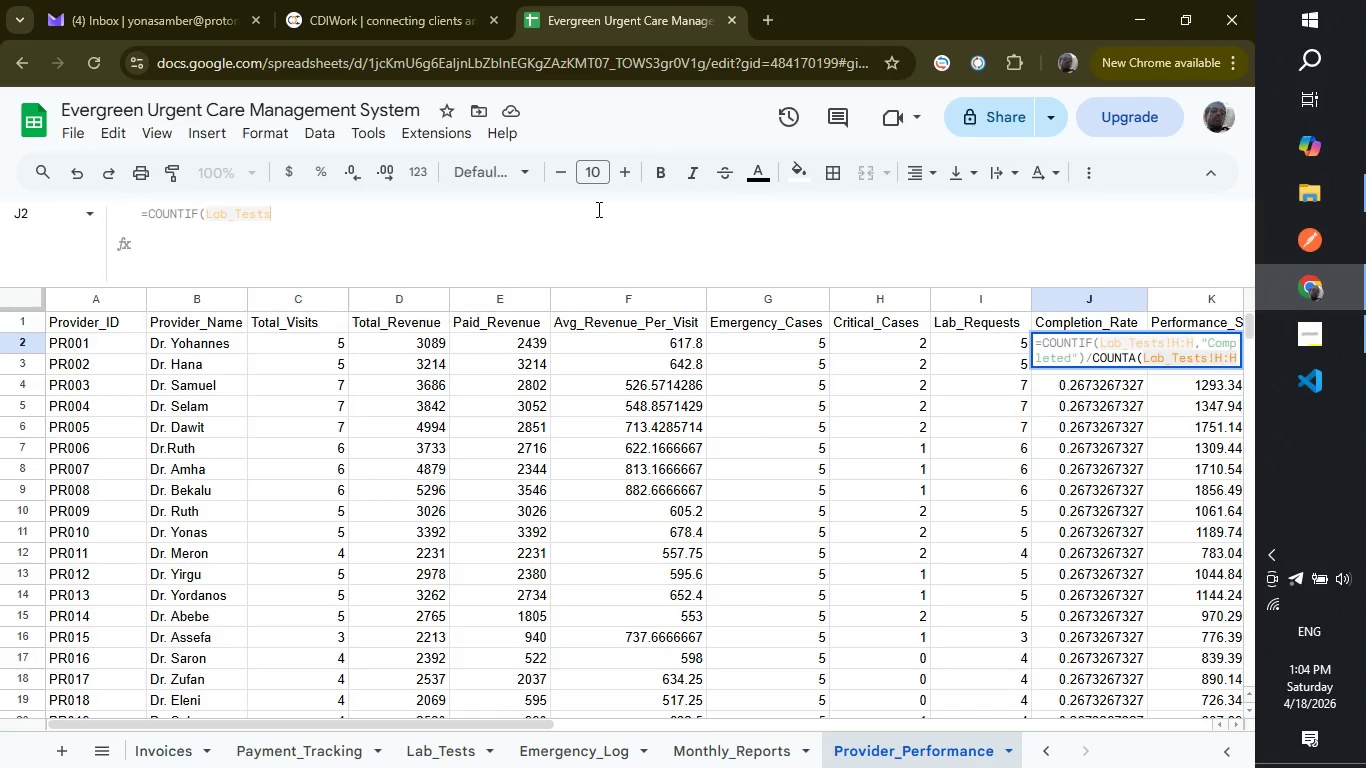 
key(Backspace)
 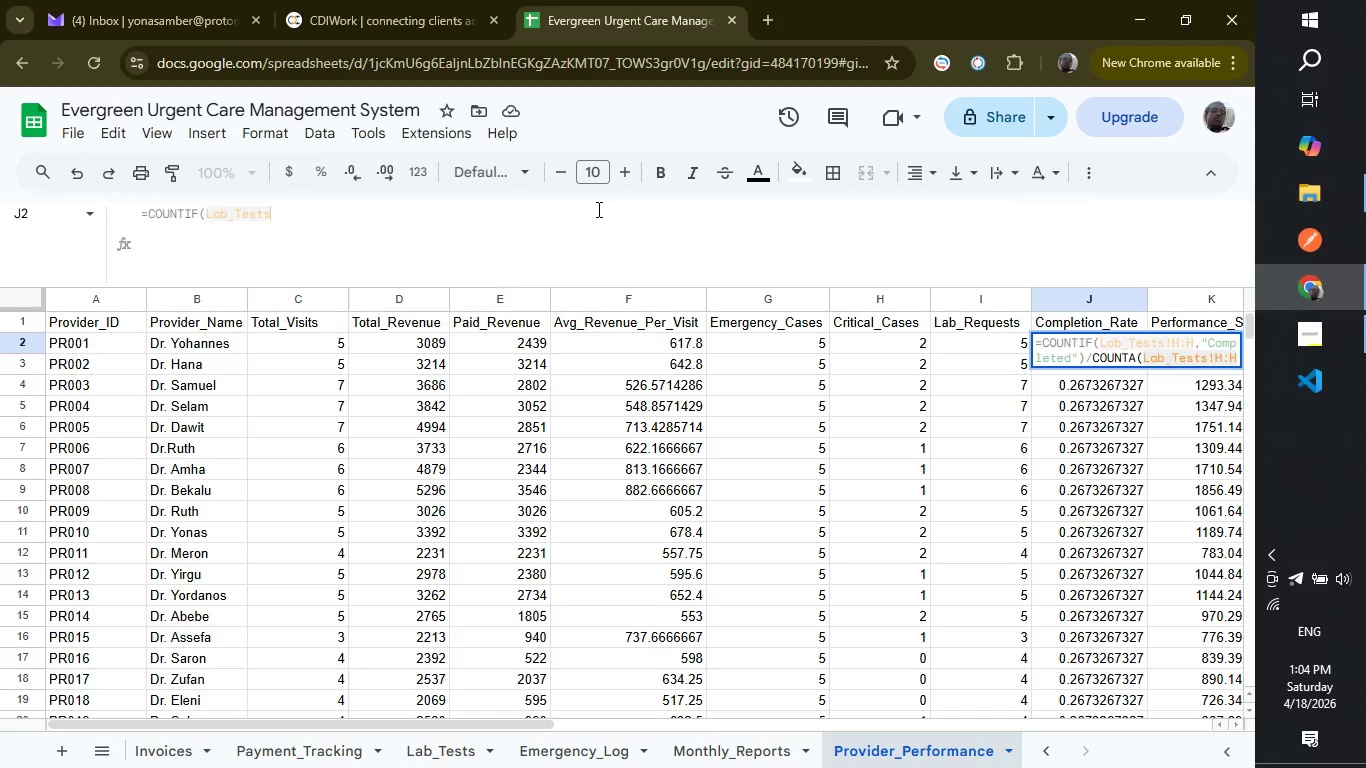 
key(Backspace)
 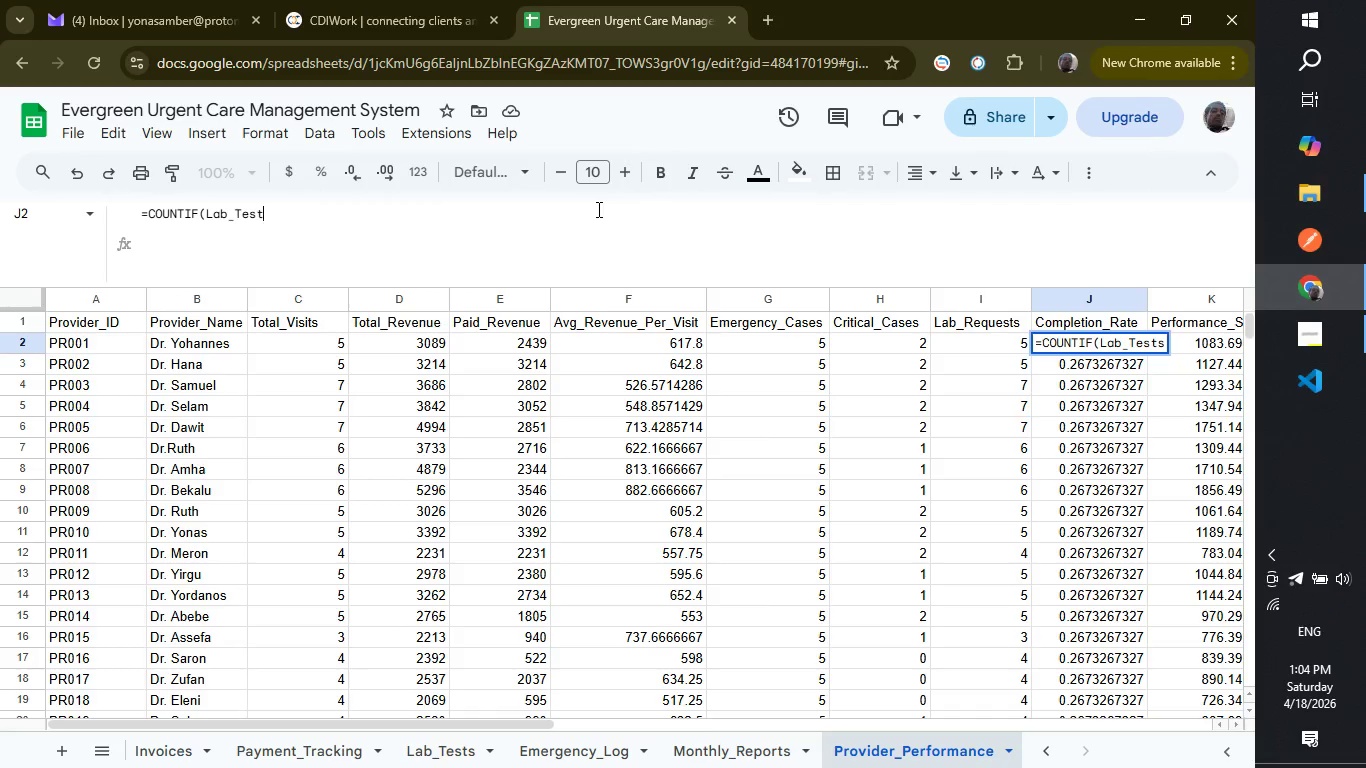 
key(Backspace)
 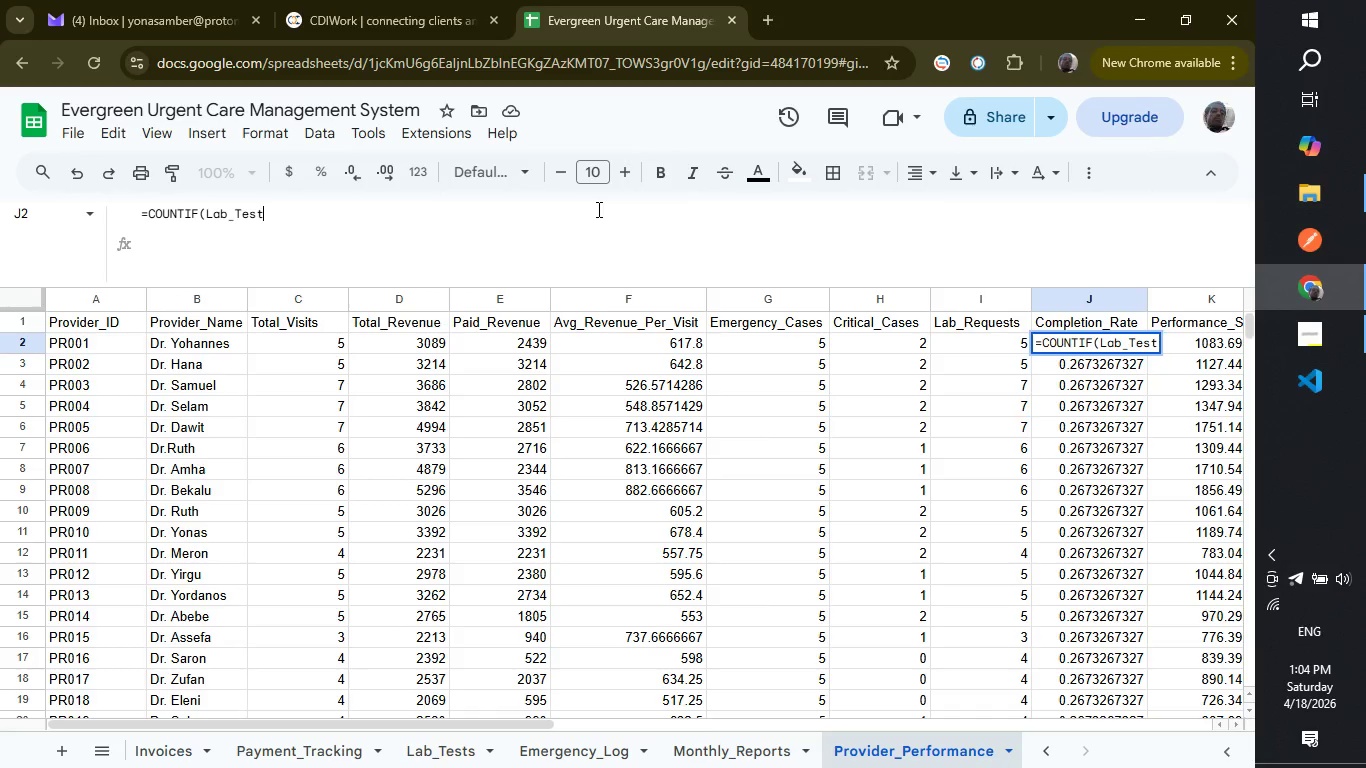 
key(Backspace)
 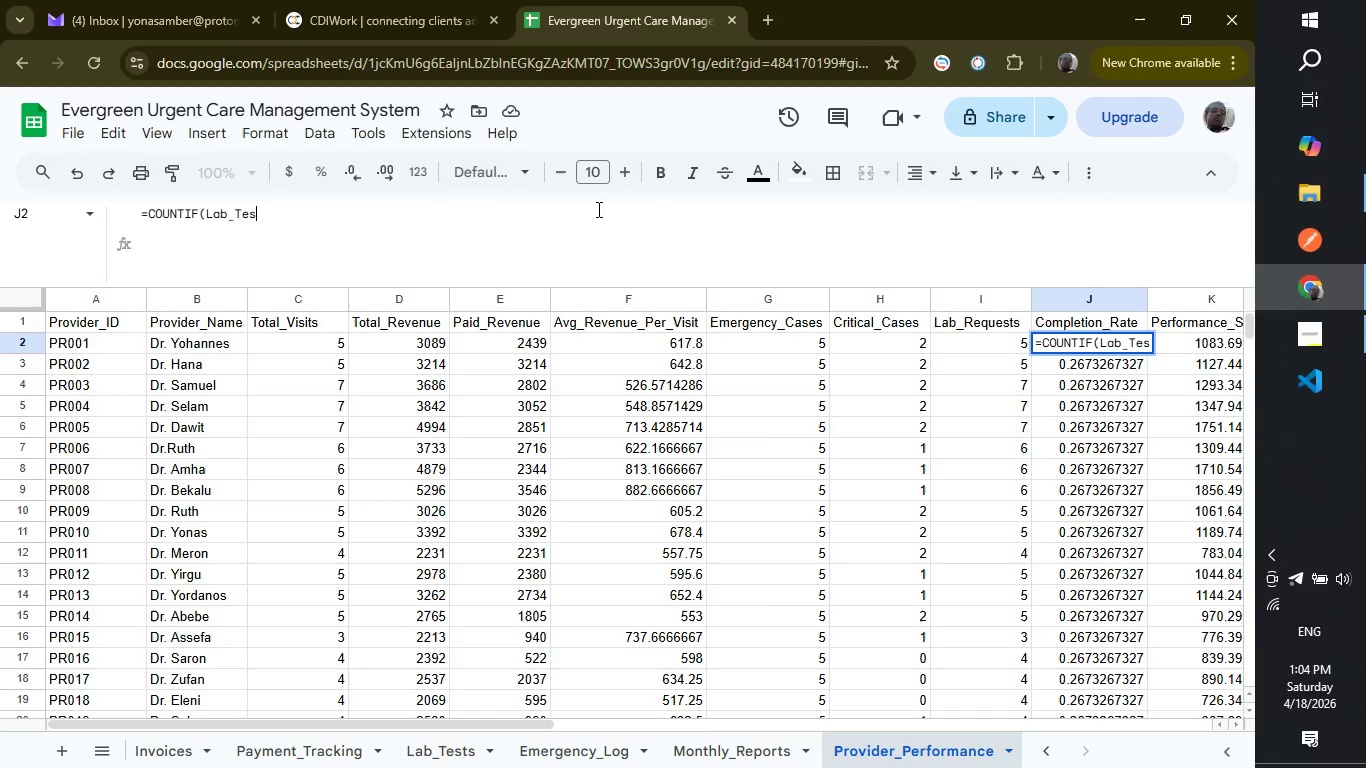 
key(Backspace)
 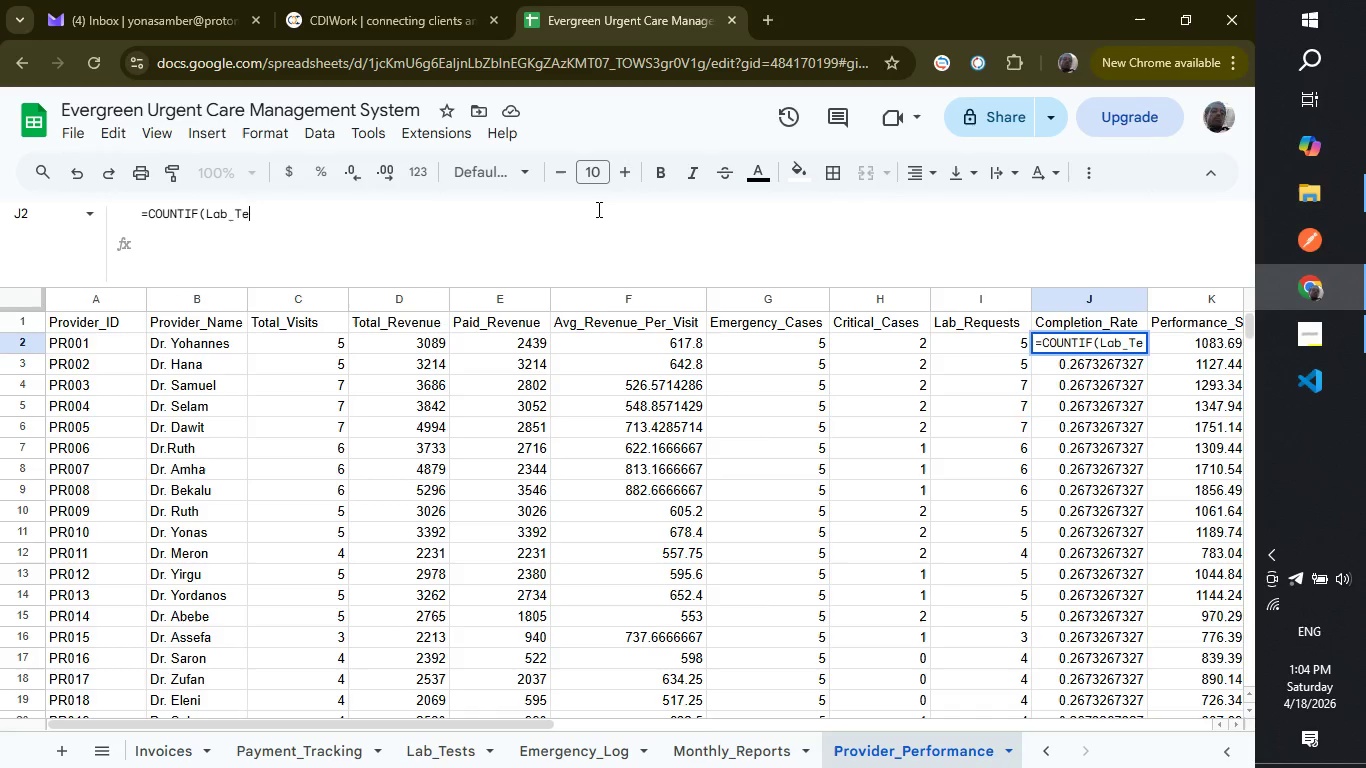 
key(Backspace)
 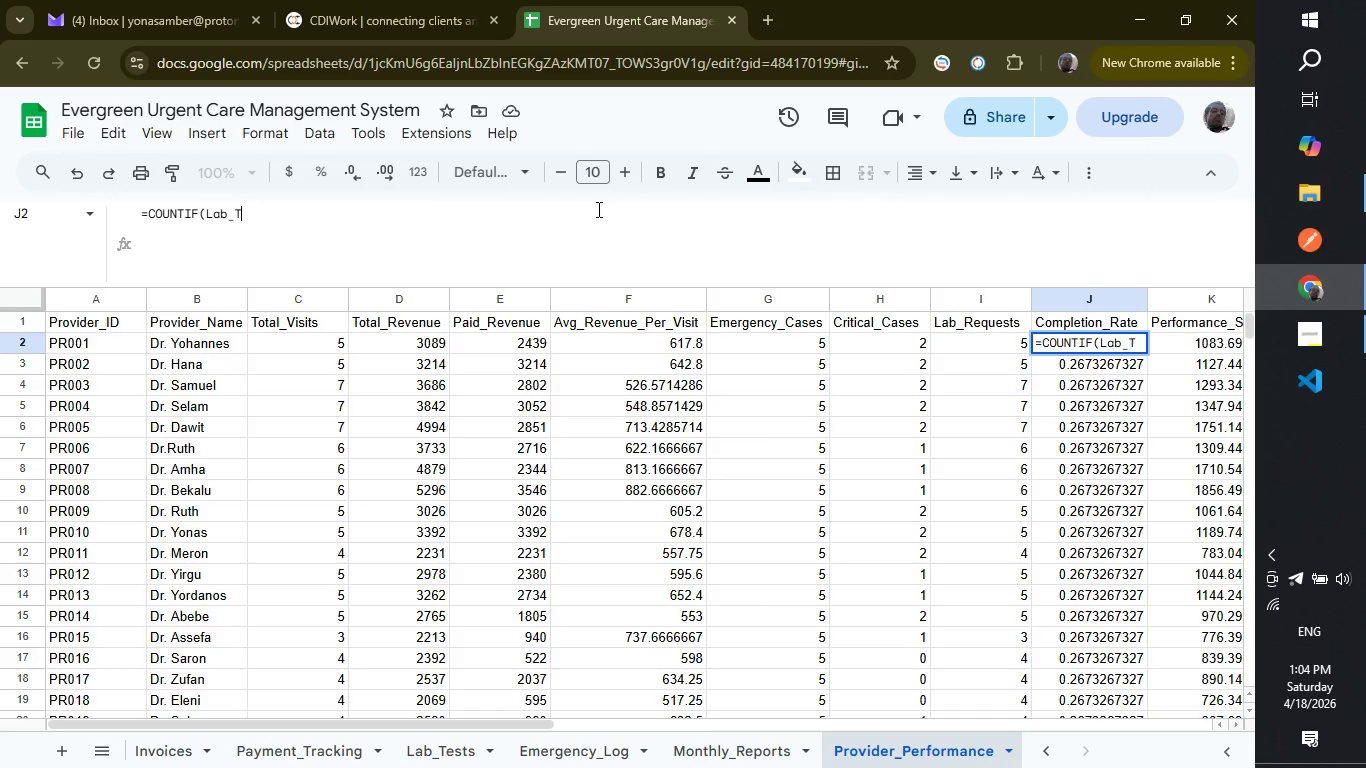 
key(Backspace)
 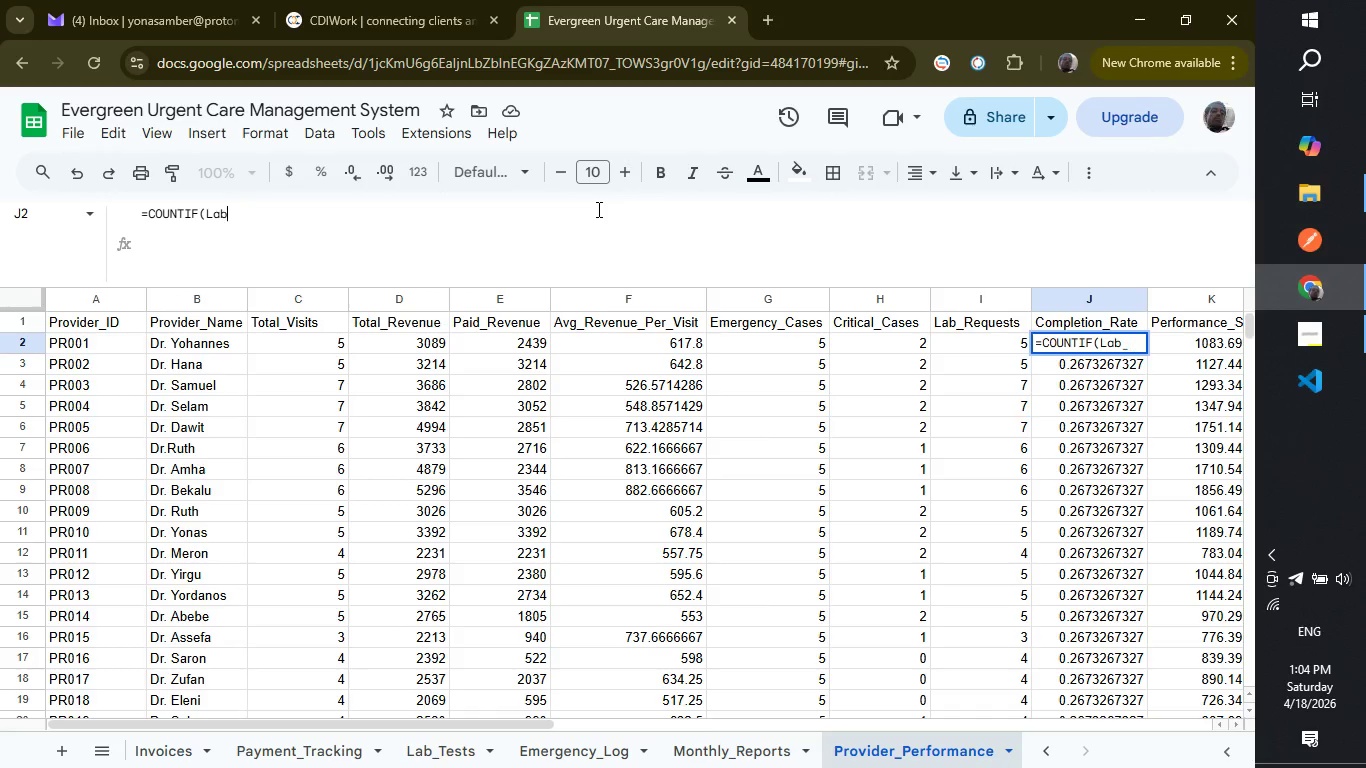 
key(Backspace)
 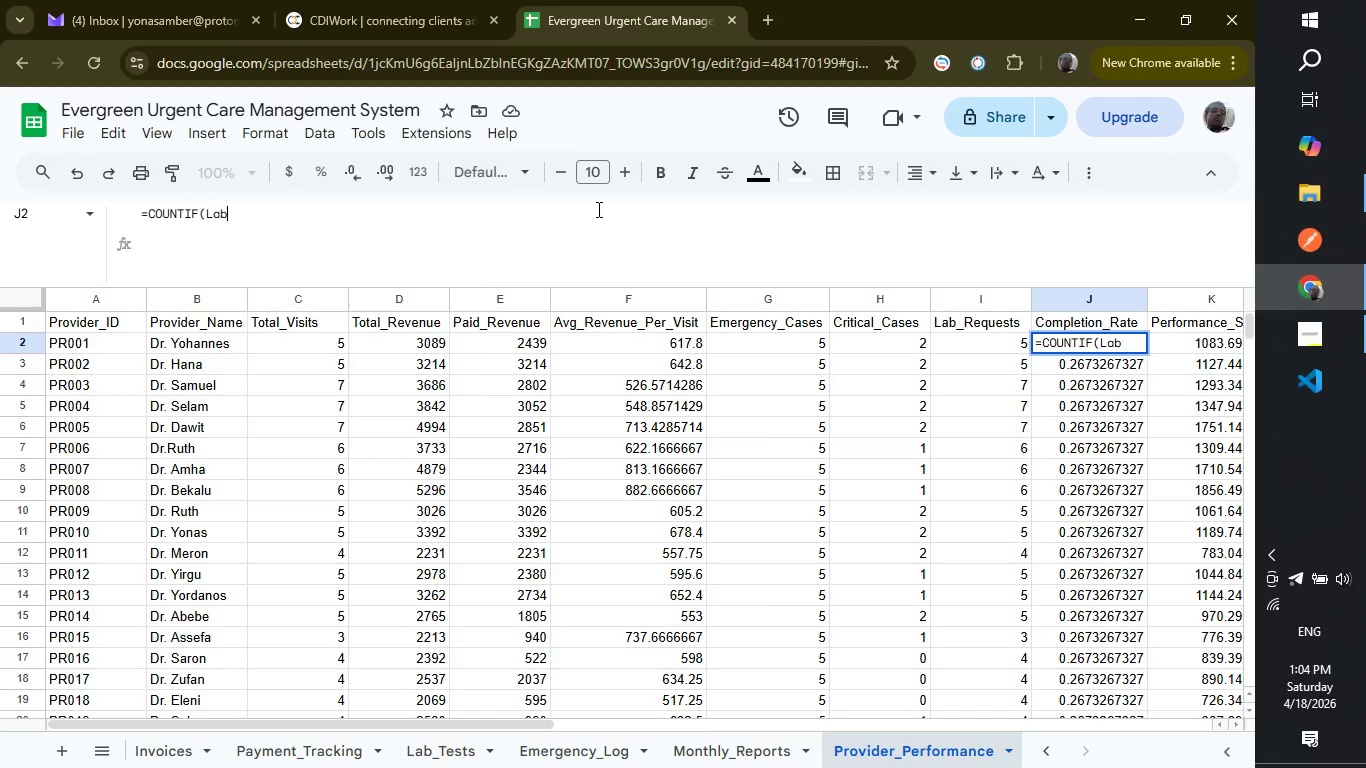 
key(Backspace)
 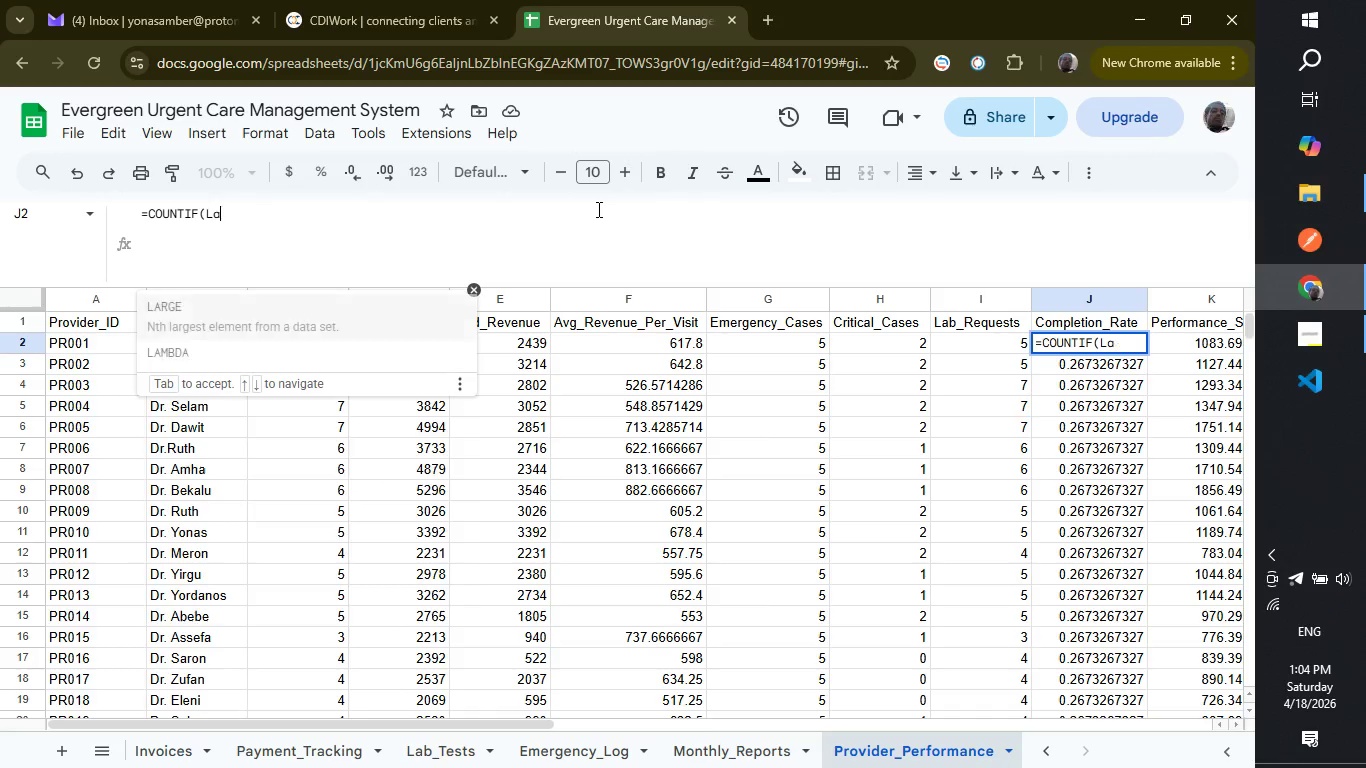 
key(Backspace)
 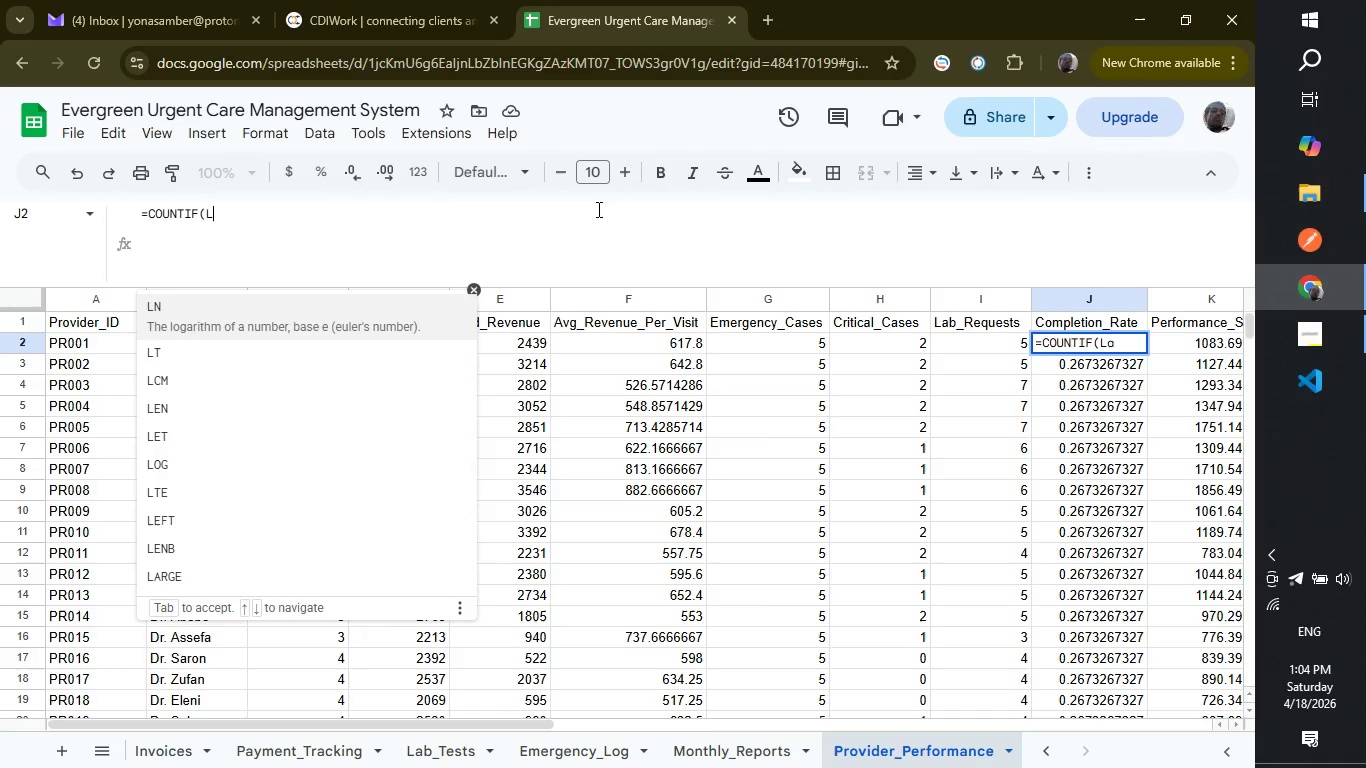 
key(Backspace)
 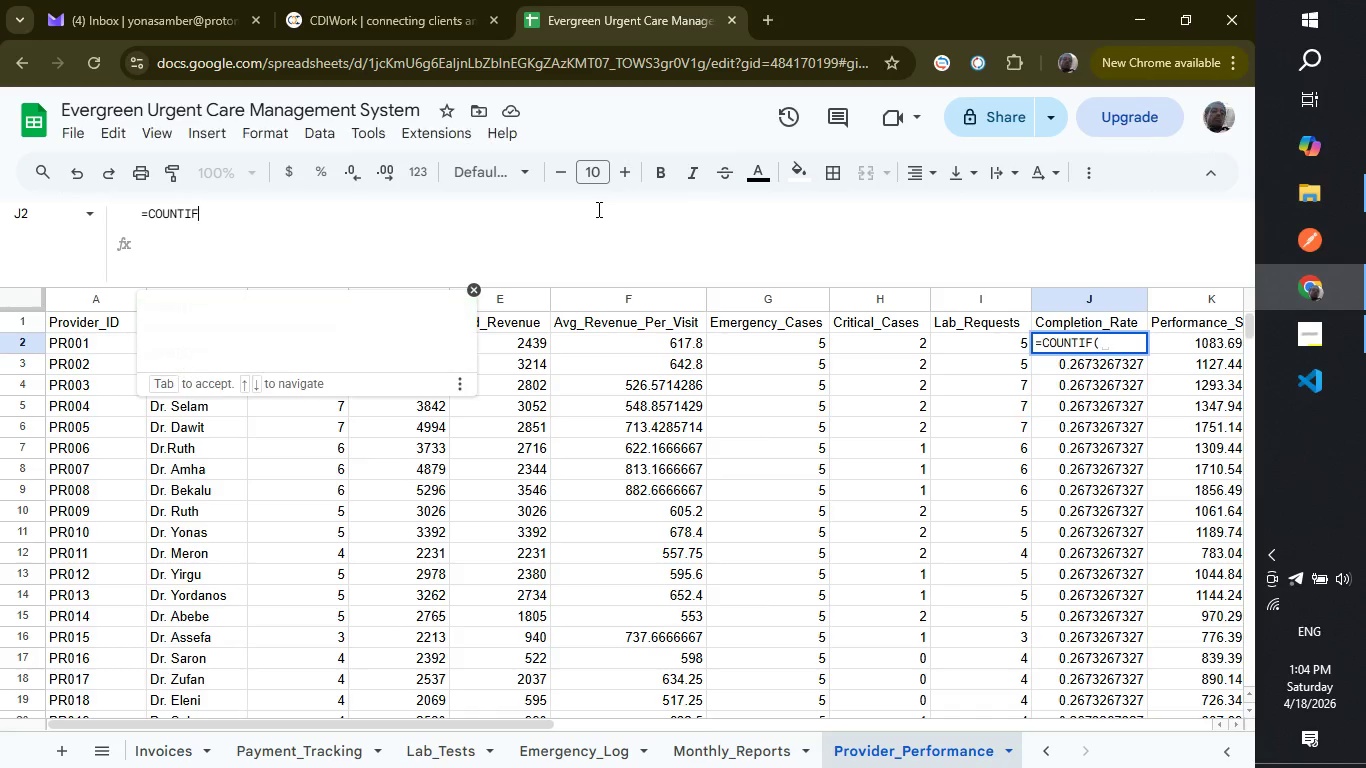 
key(Backspace)
 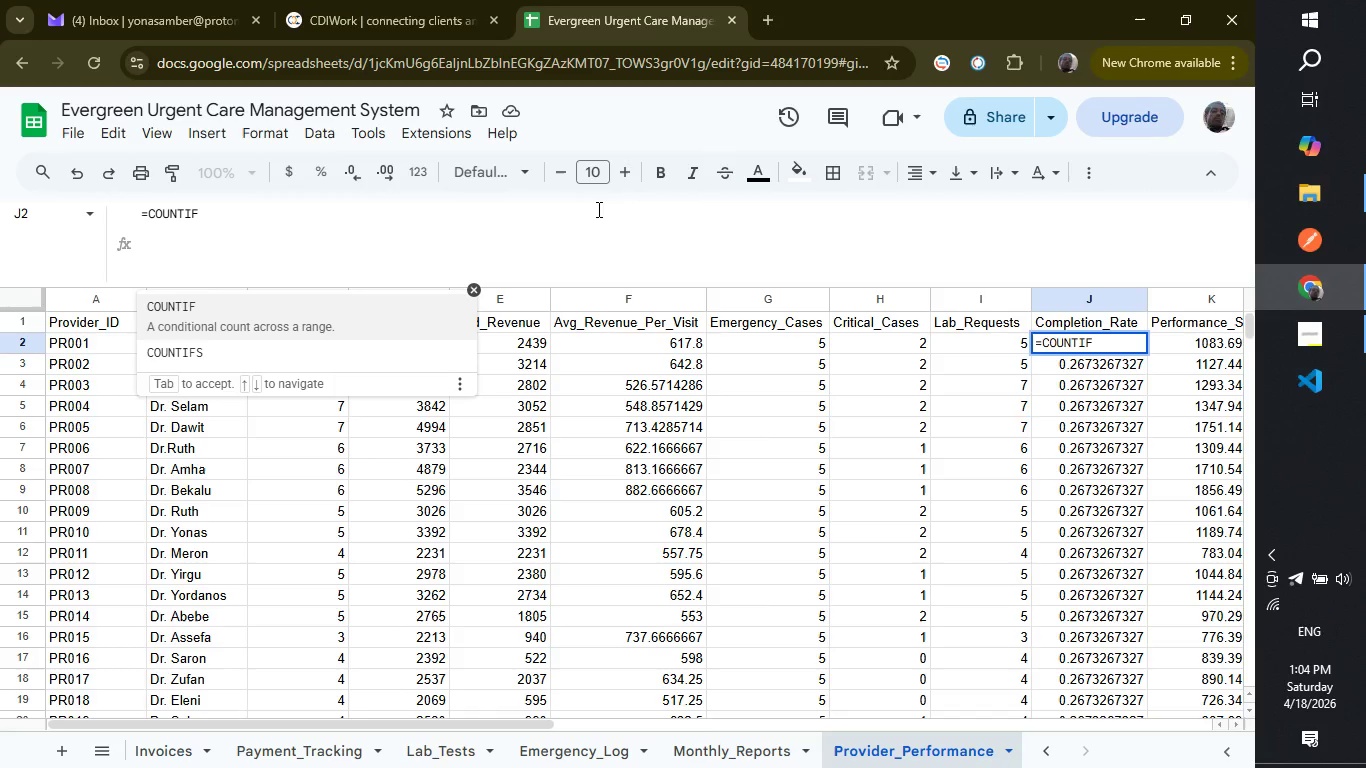 
key(S)
 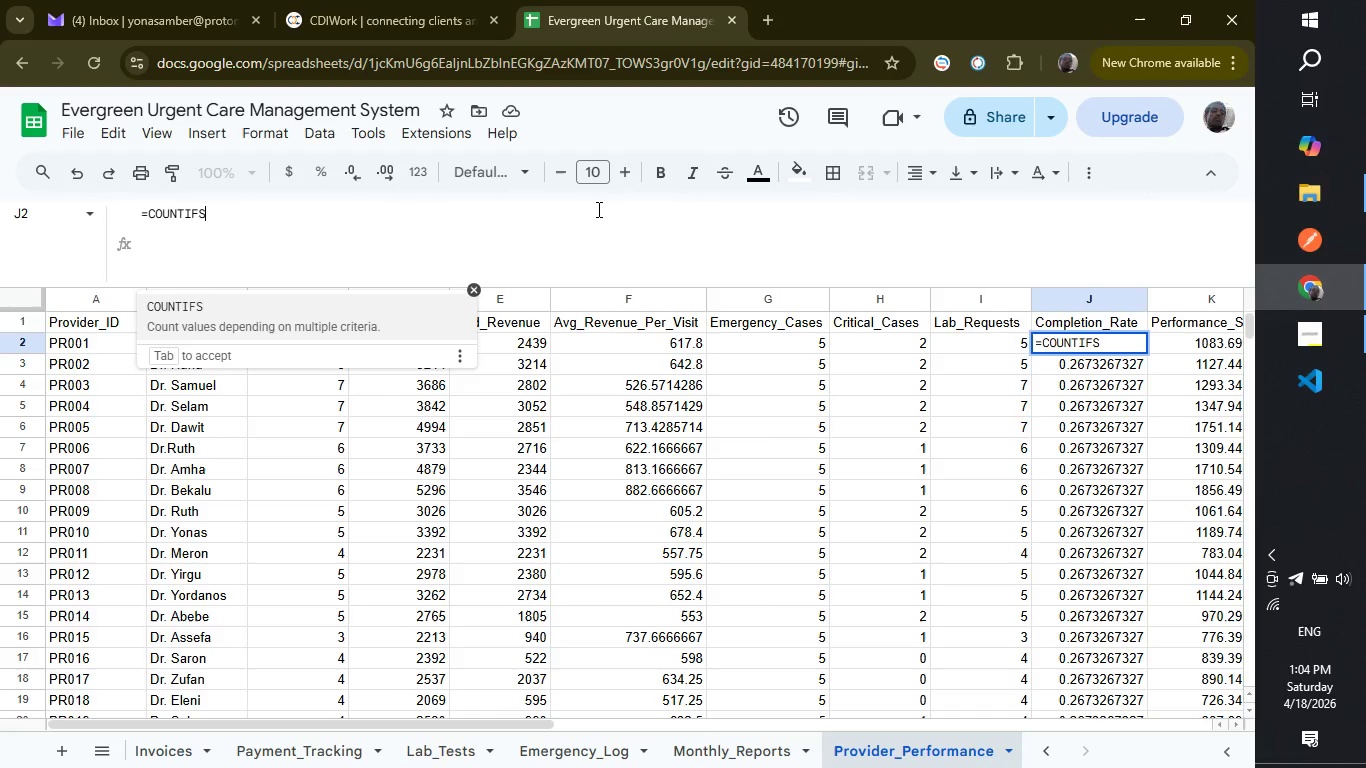 
key(Enter)
 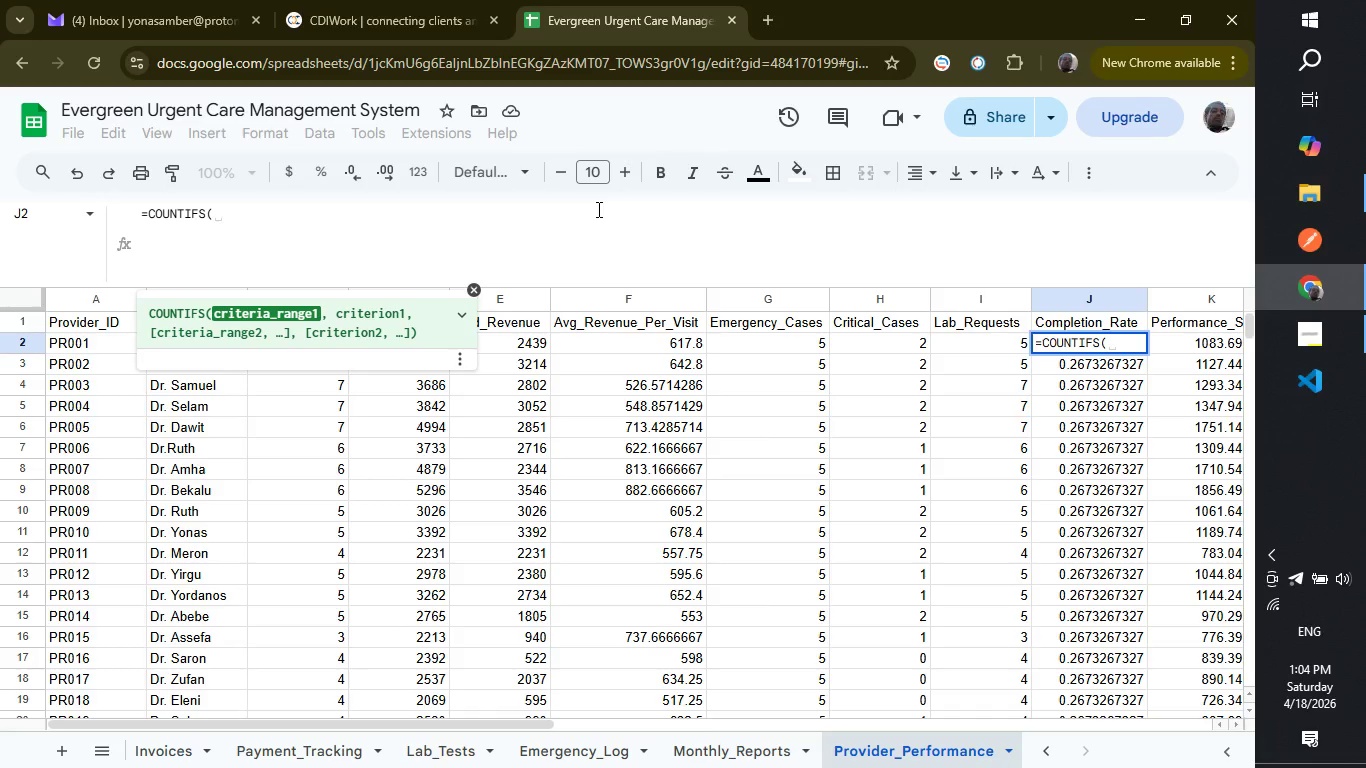 
type(A)
key(Backspace)
type(ara)
key(Backspace)
type(ray)
 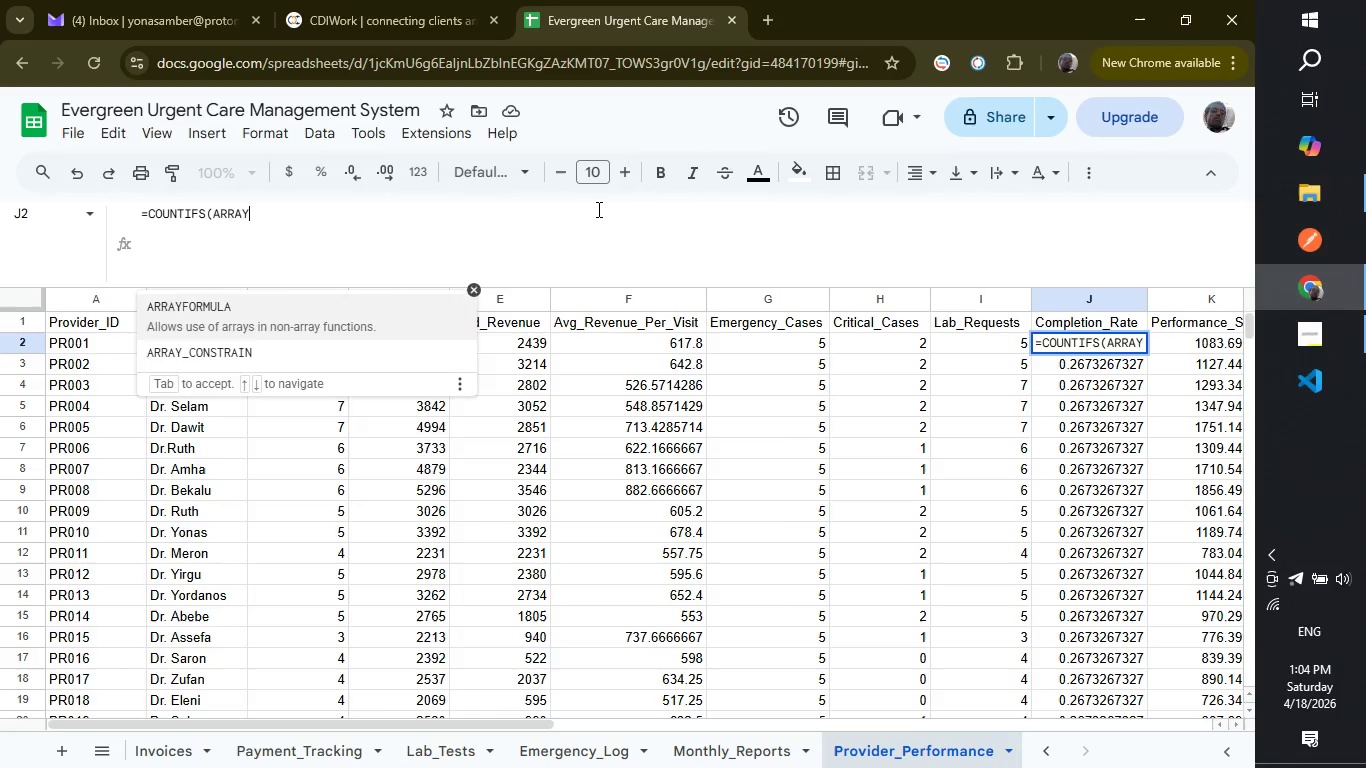 
key(Enter)
 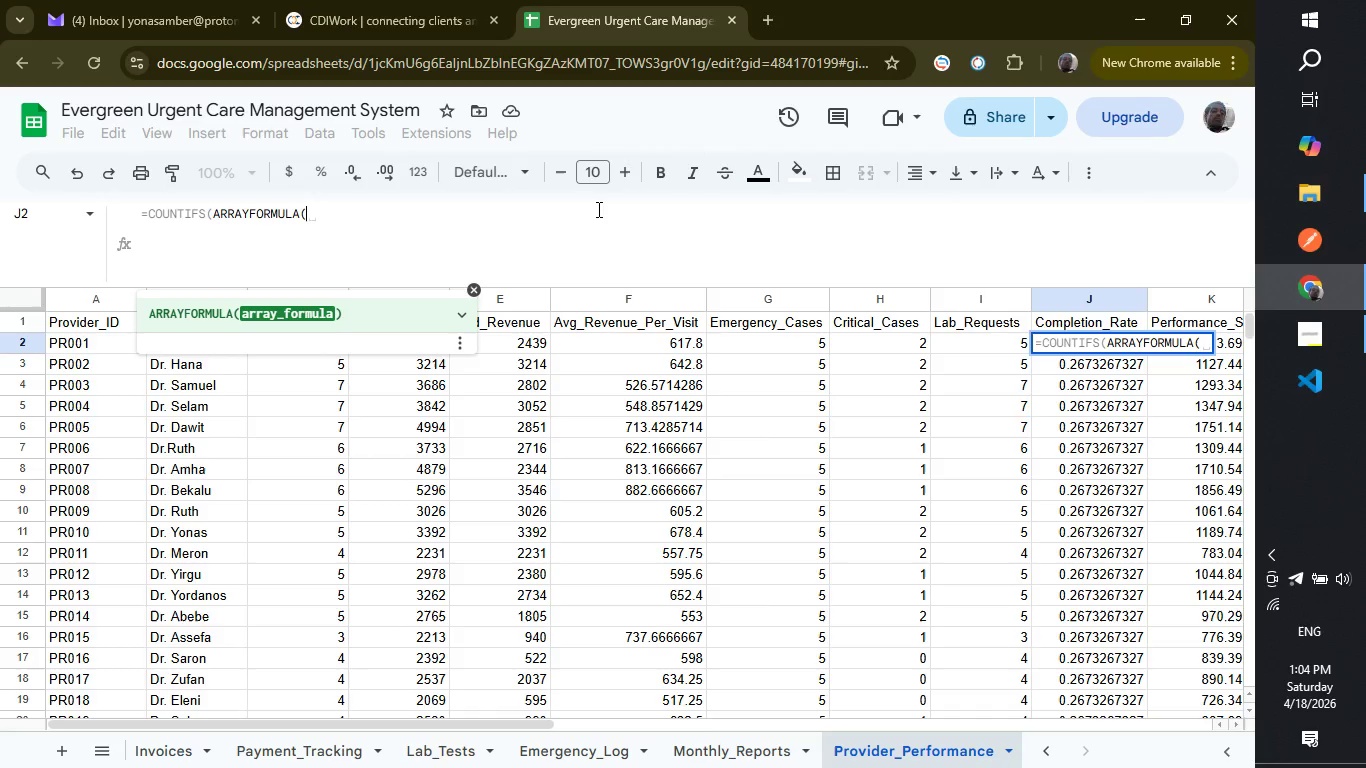 
type(ife)
 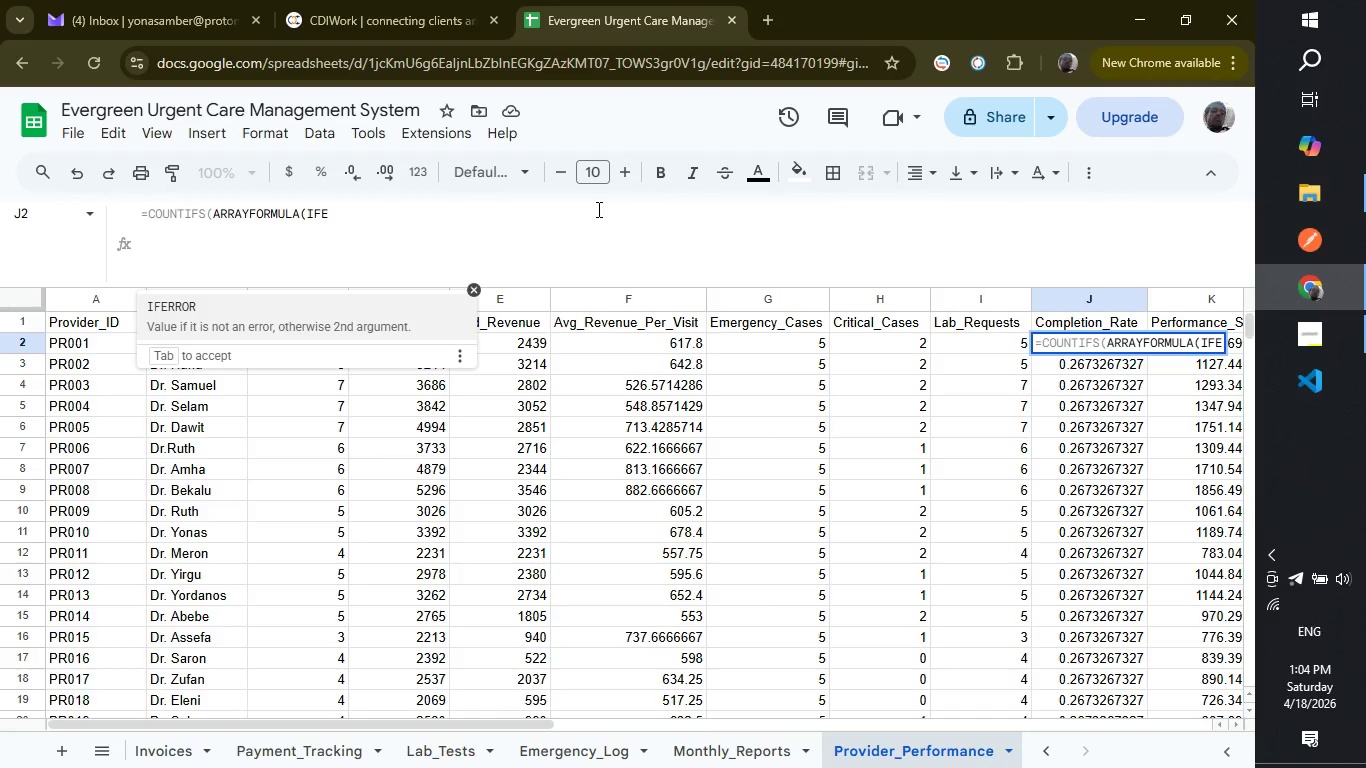 
key(Enter)
 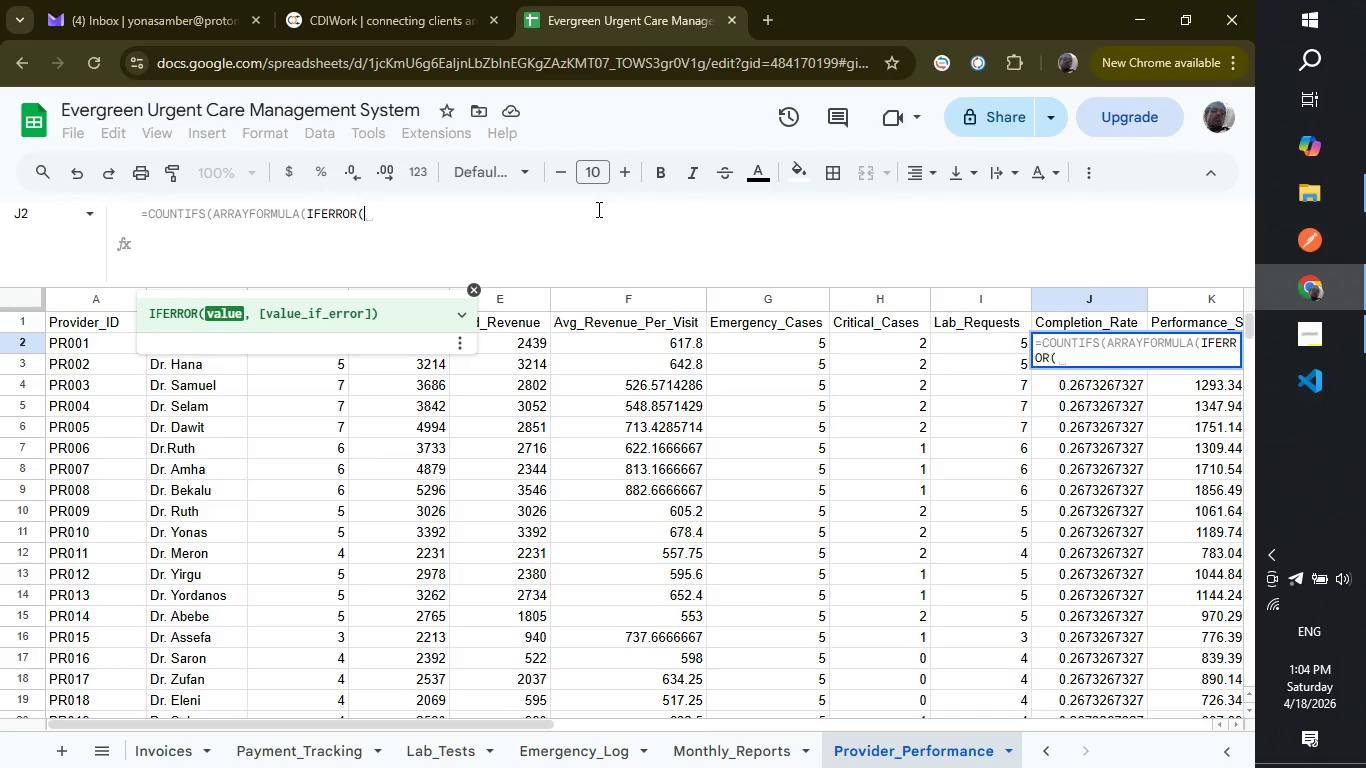 
type(vlo)
 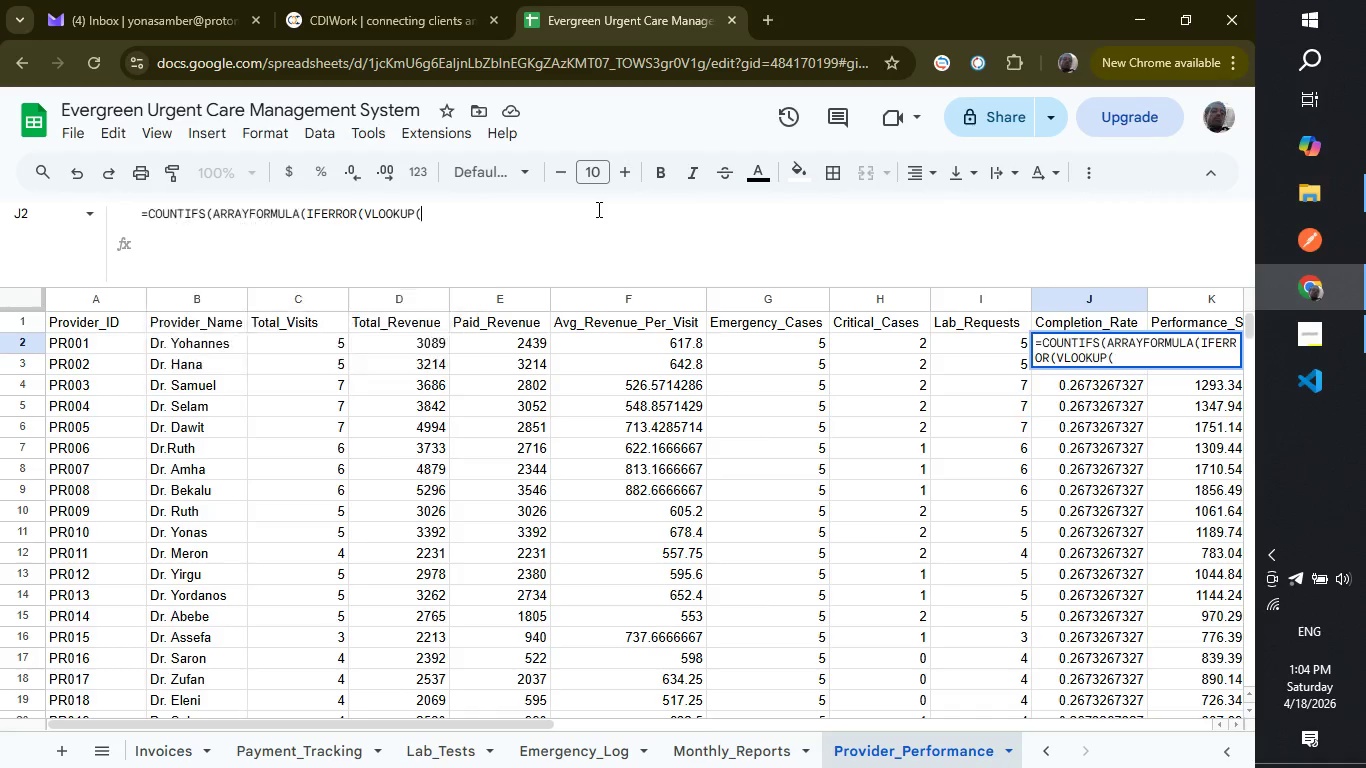 
key(Enter)
 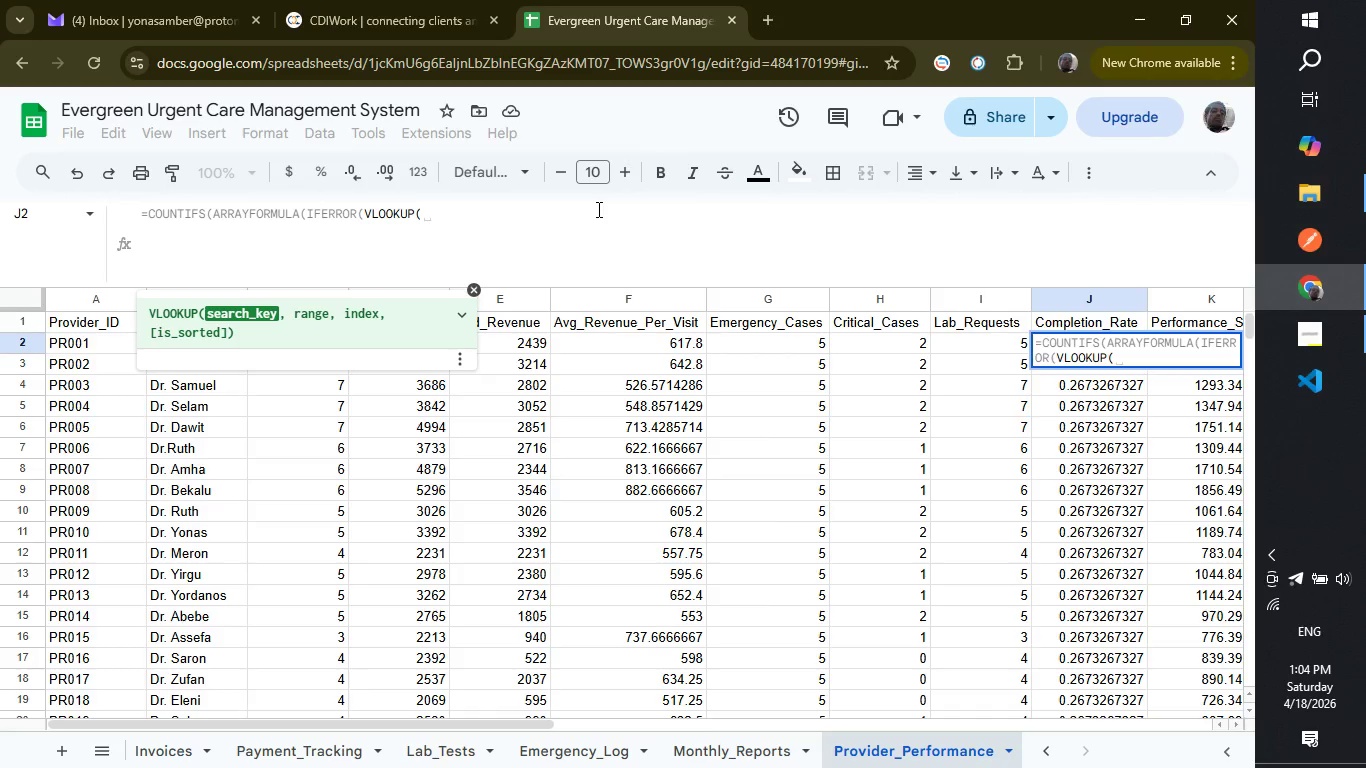 
type(LA)
key(Backspace)
type(ab_Tests!B:B, Visit_Lofs)
key(Backspace)
key(Backspace)
type(gs!A:E, 5, FALSE),)
 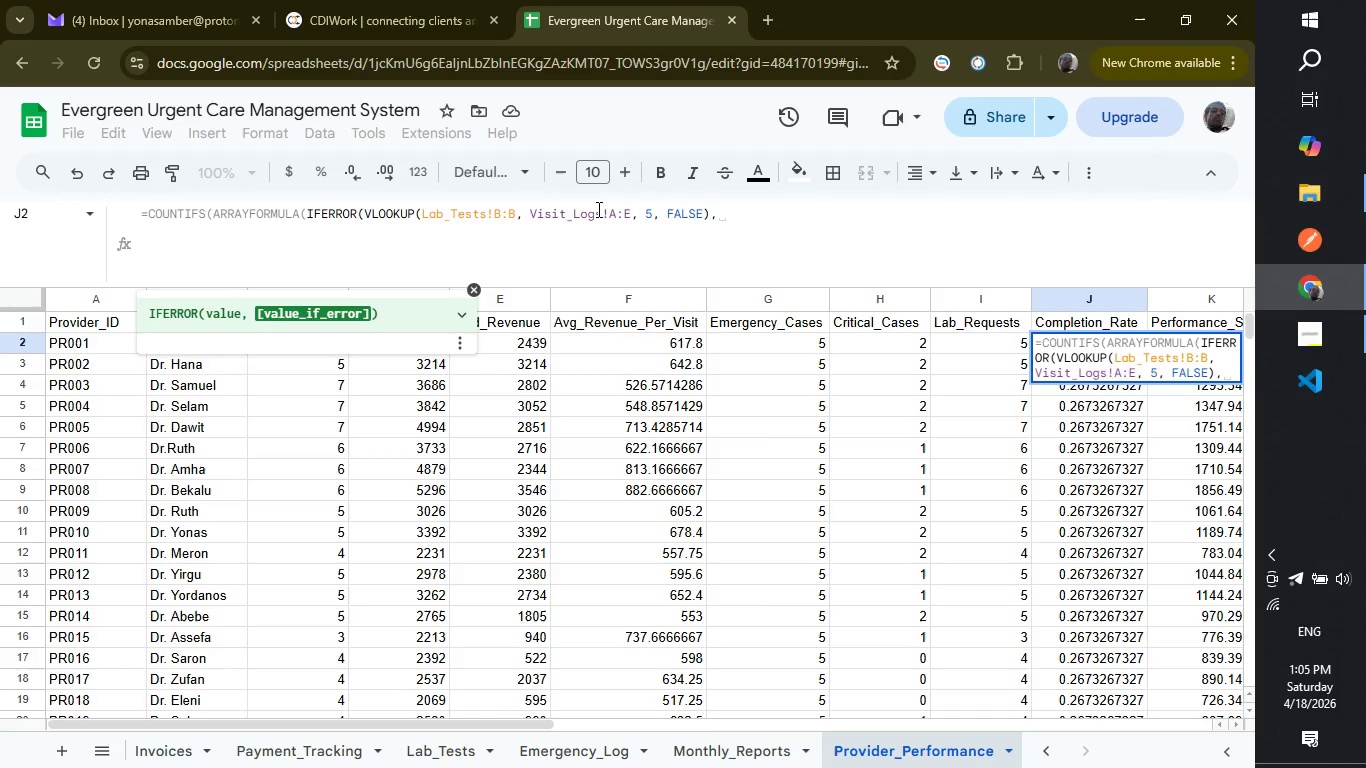 
hold_key(key=CapsLock, duration=0.5)
 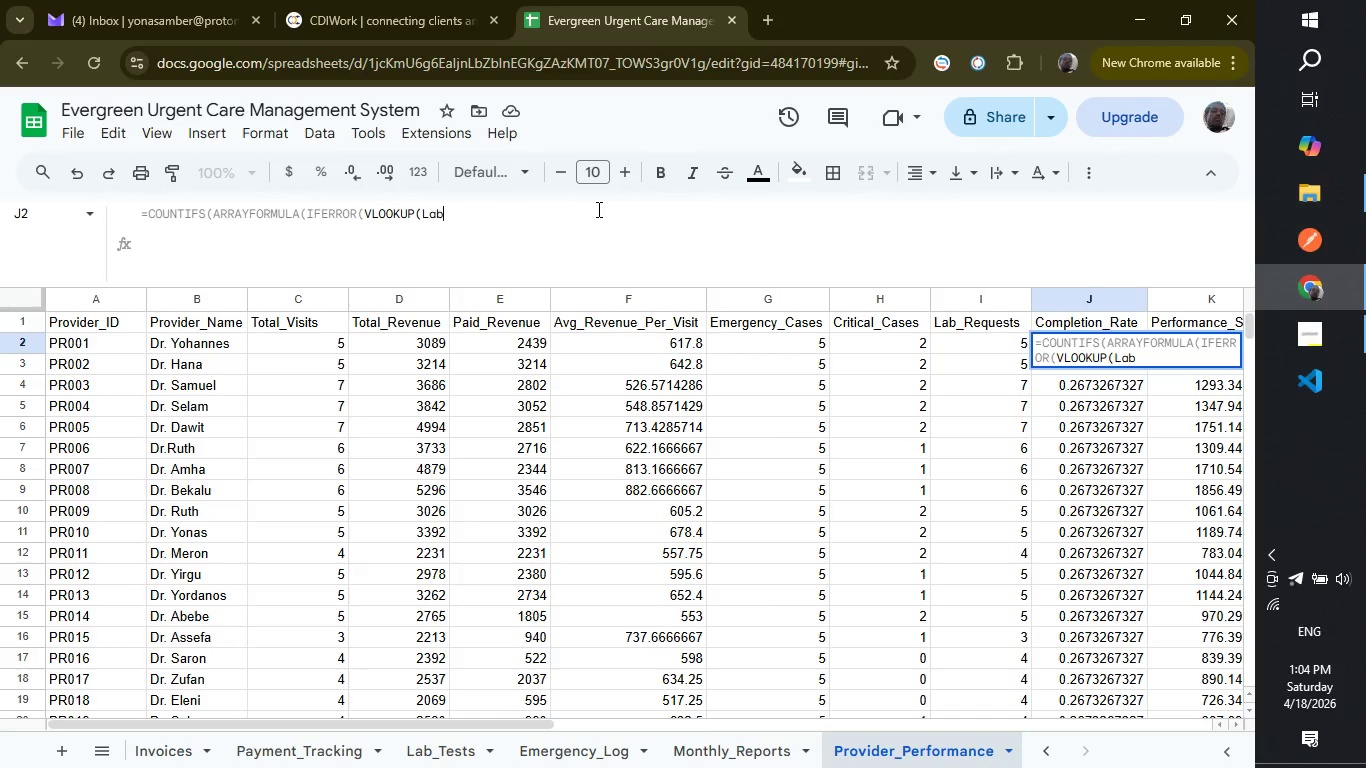 
key(Space)
 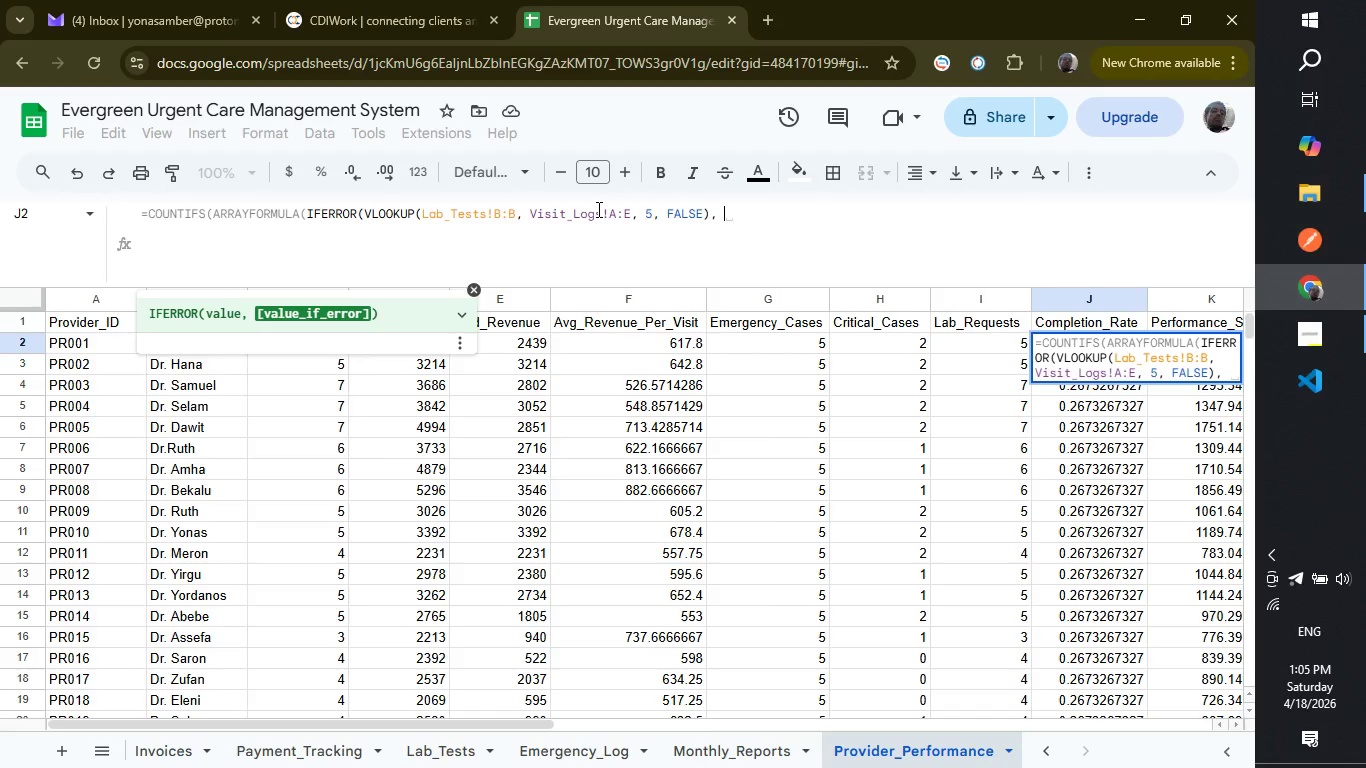 
key(Shift+Quote)
 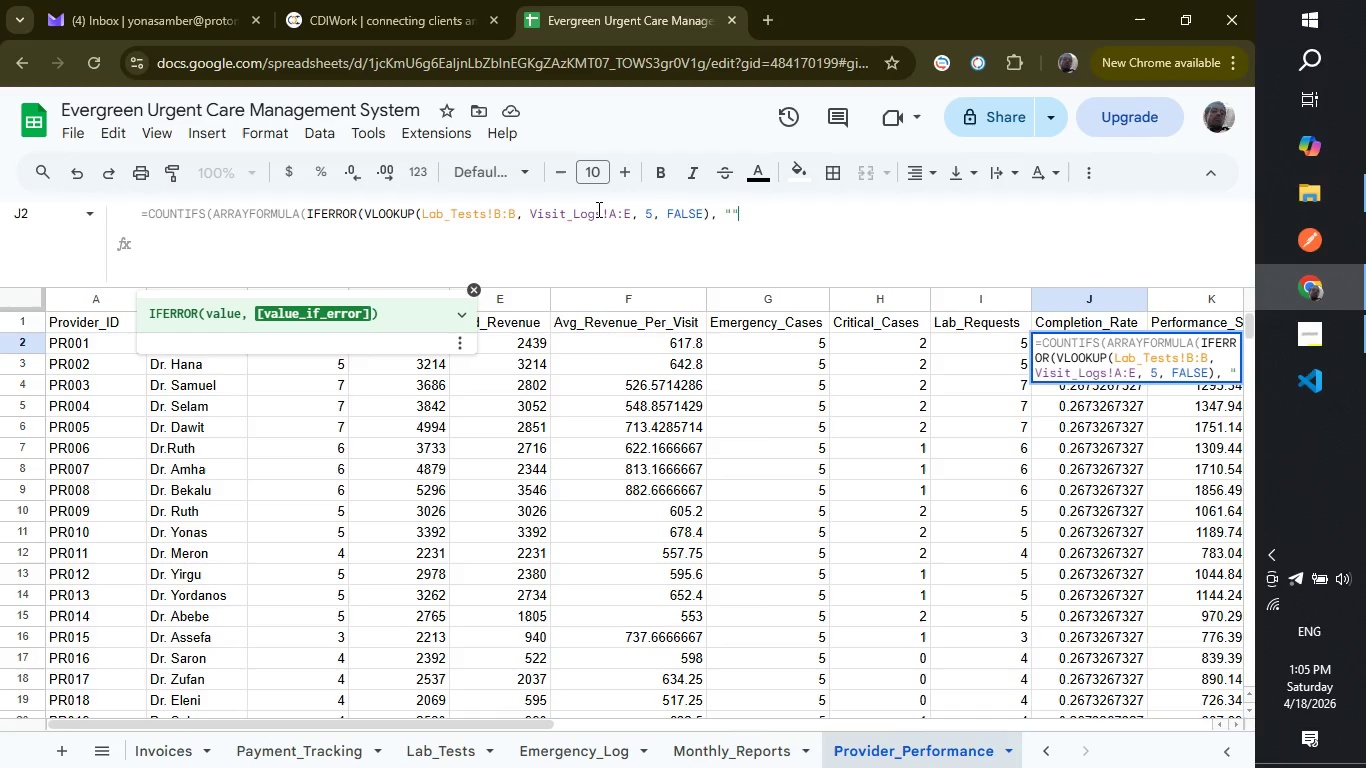 
key(Shift+Quote)
 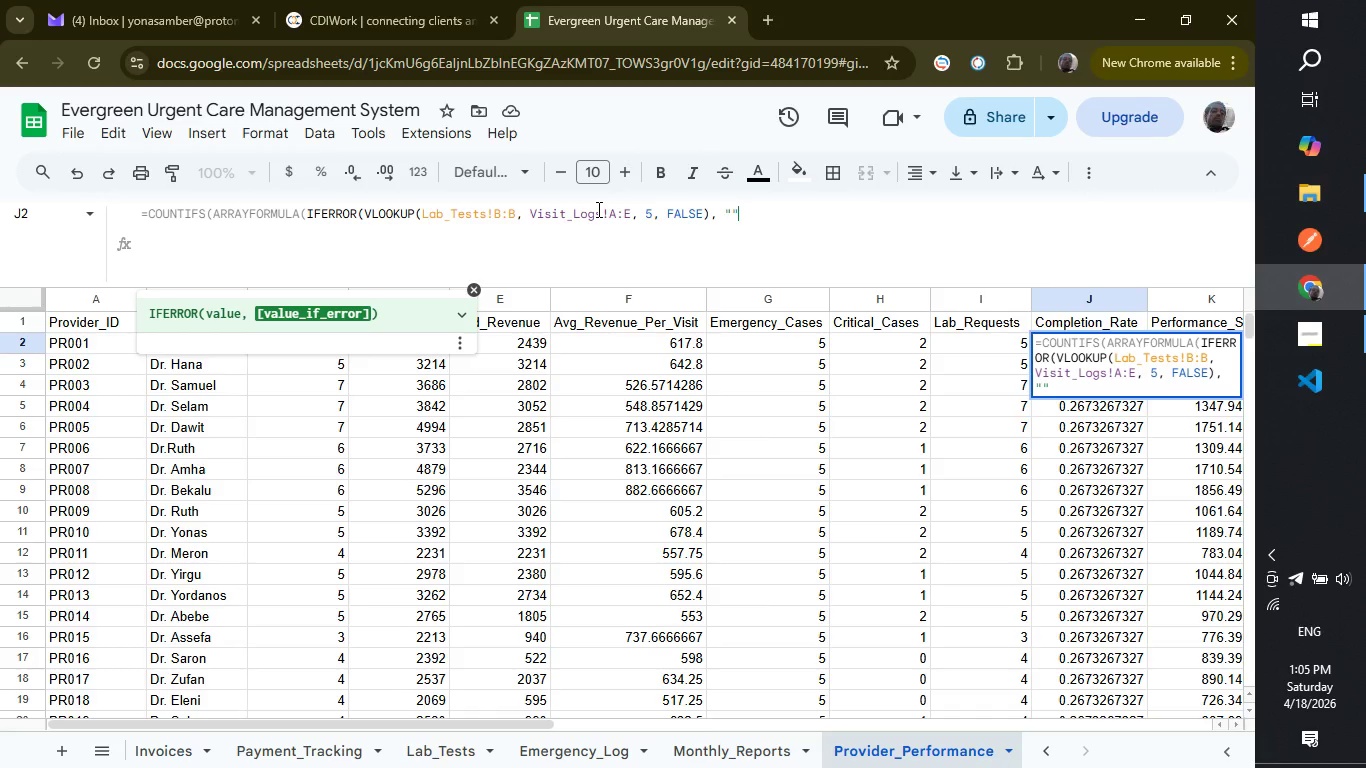 
type()), a)
key(Backspace)
type(A2, l)
key(Backspace)
type(Lab_TestsH:H)
 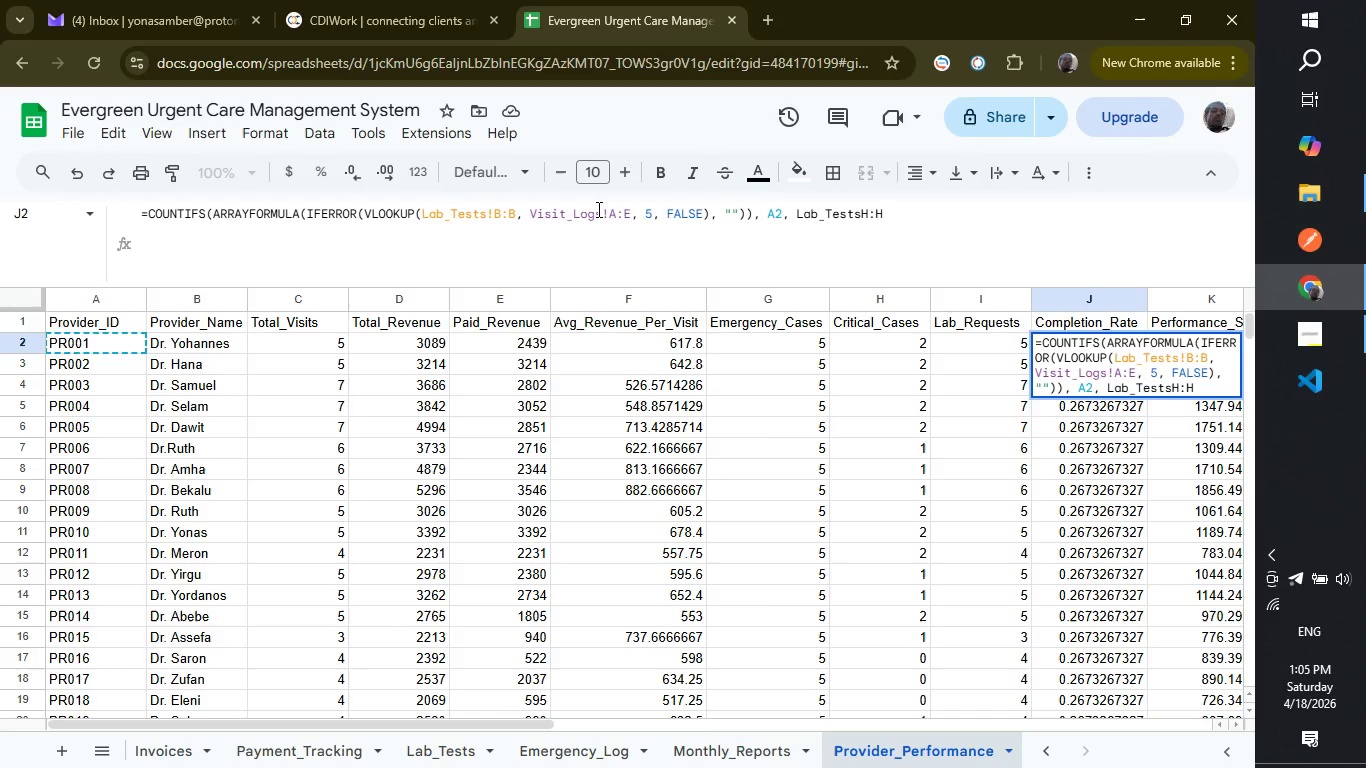 
left_click([860, 208])
 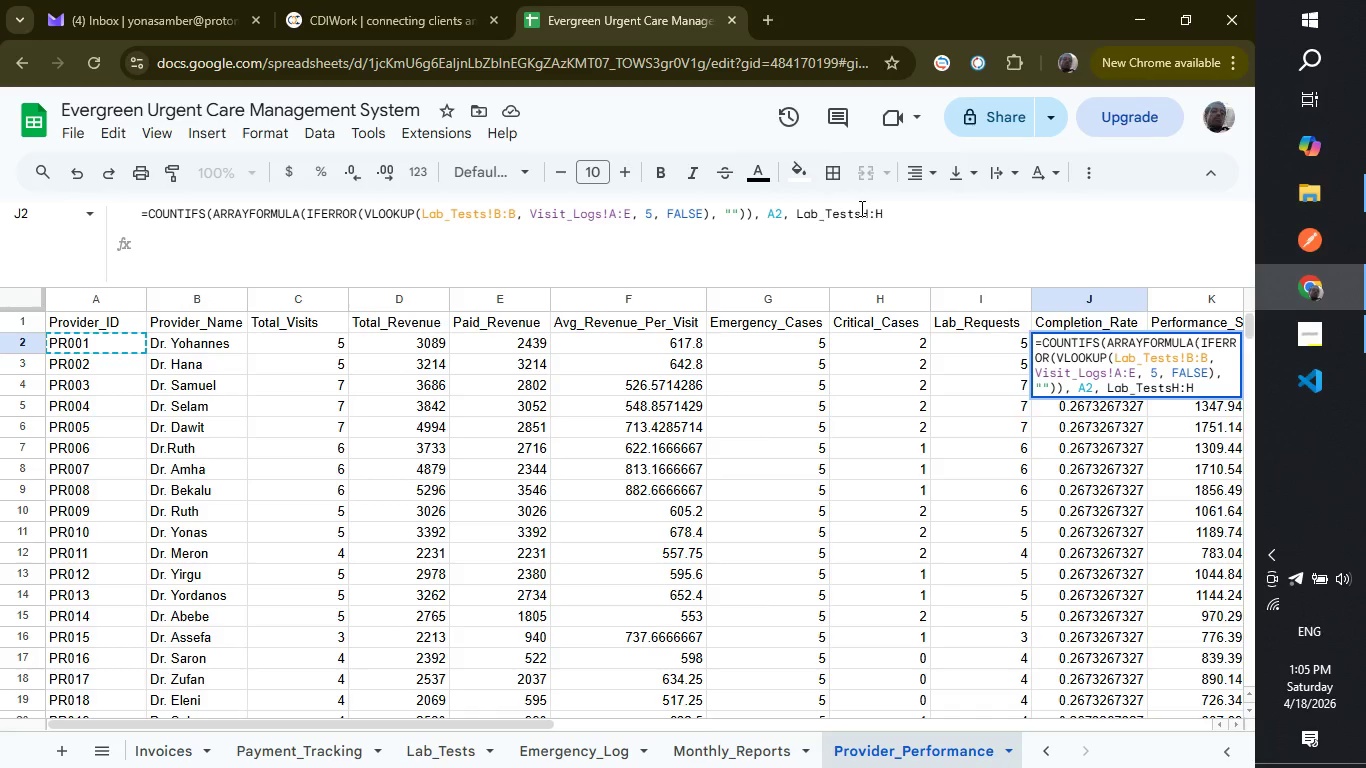 
key(Shift+1)
 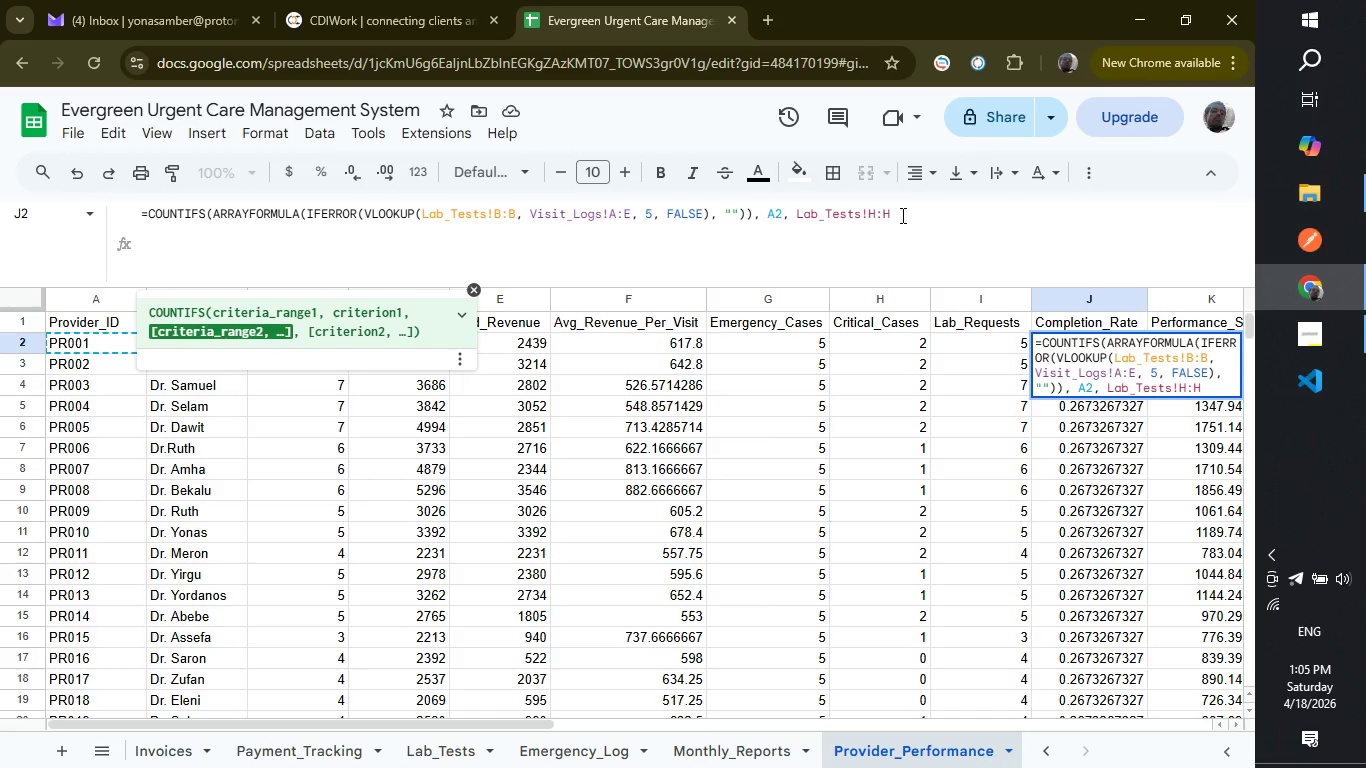 
left_click([901, 215])
 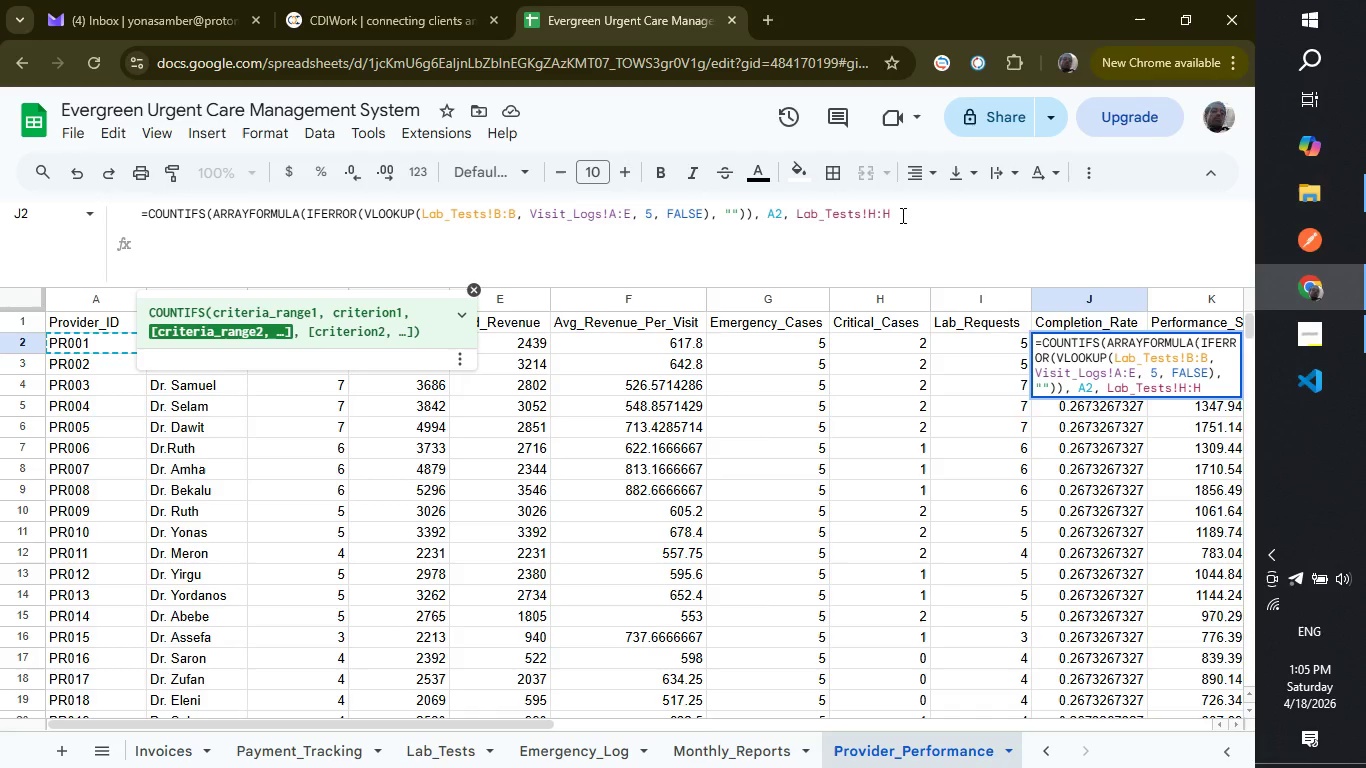 
type(, "Completed")
 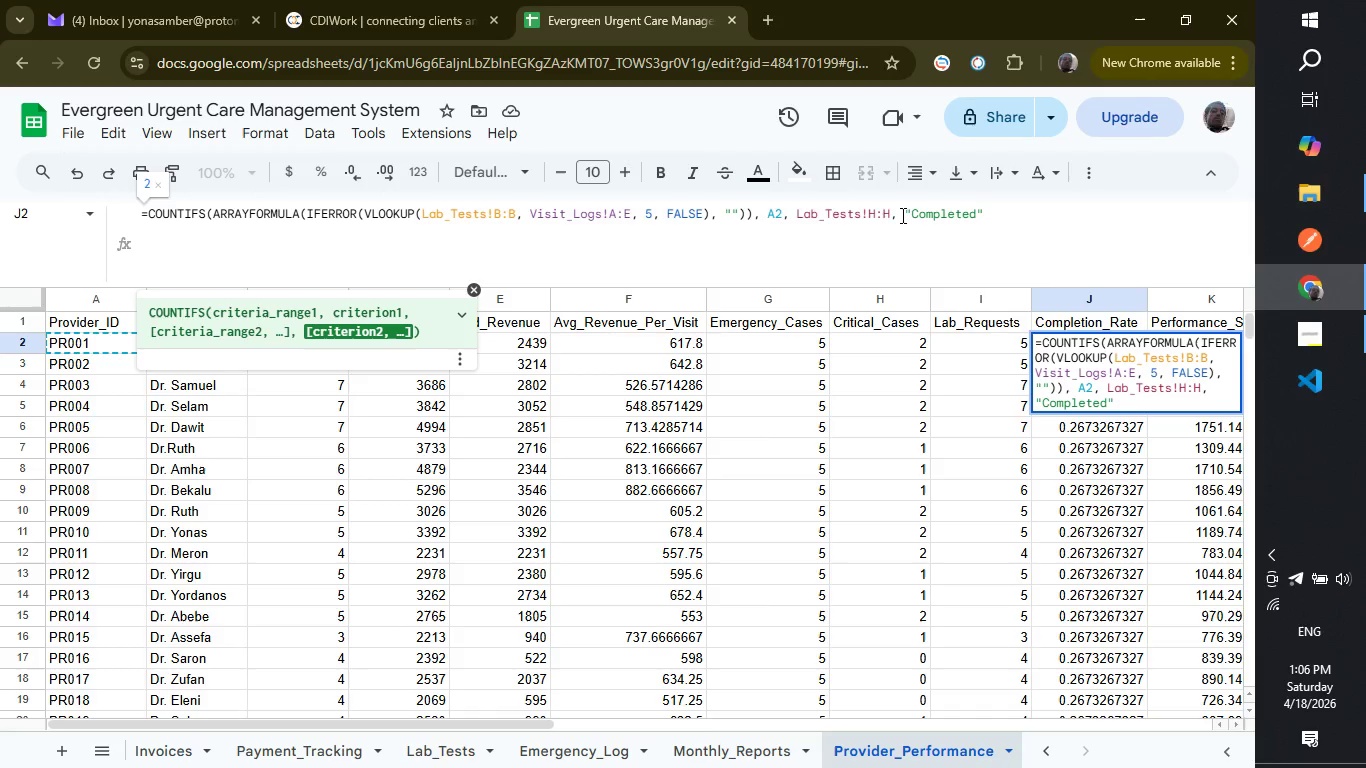 
key(Shift+ShiftLeft)
 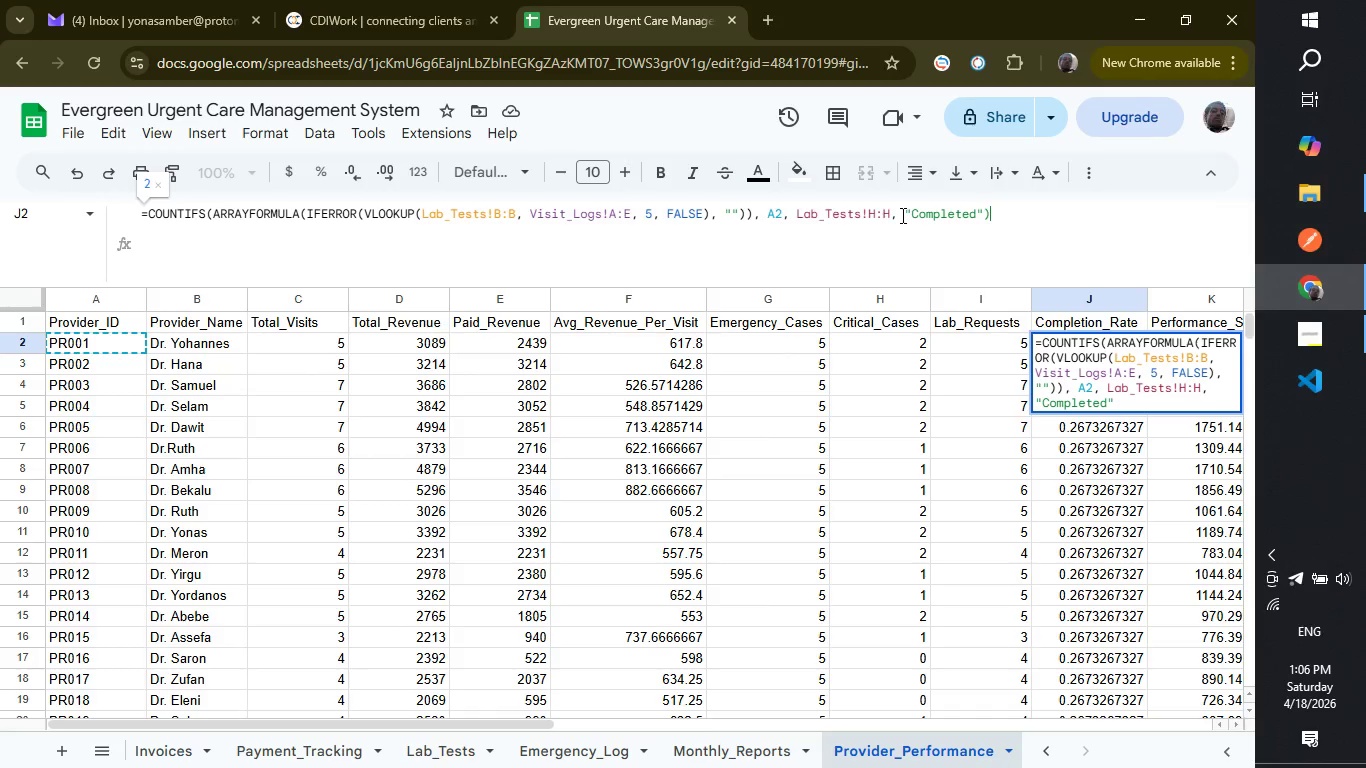 
key(Shift+0)
 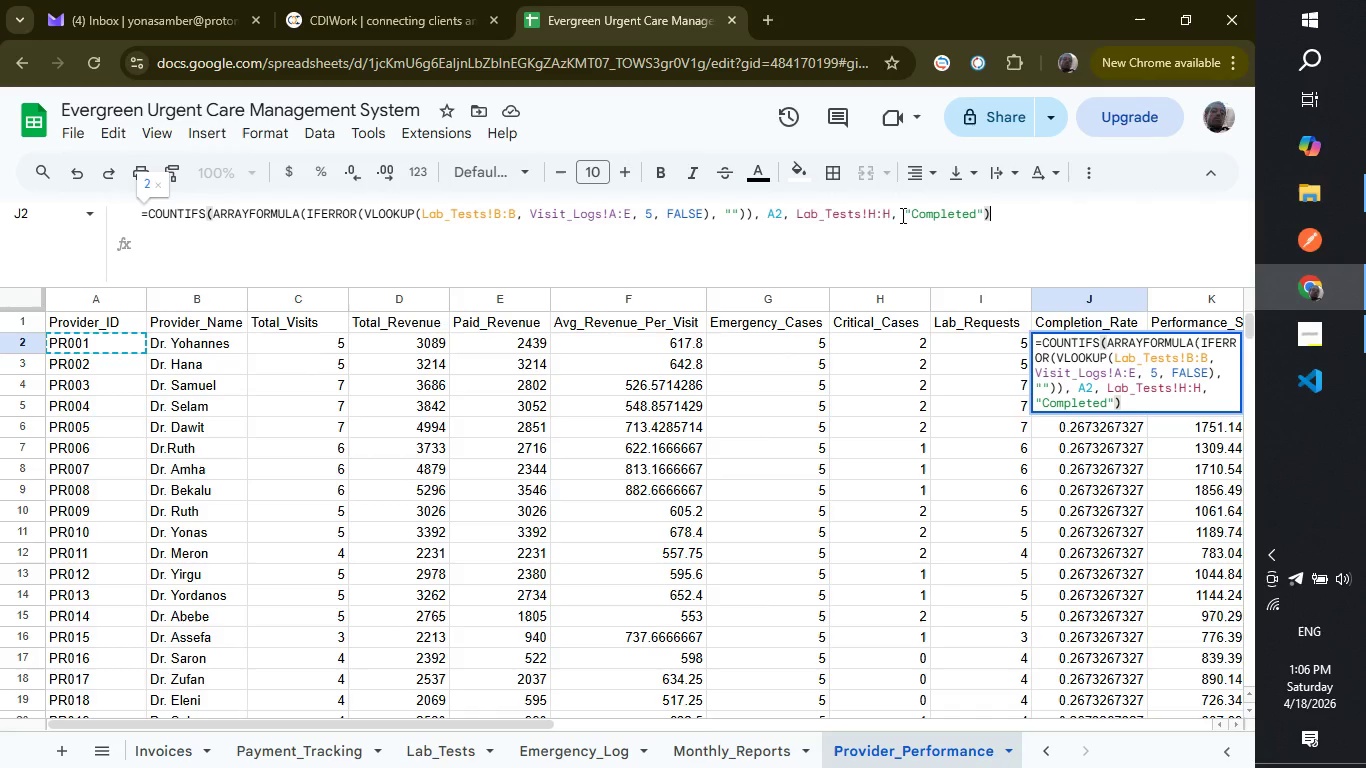 
key(Shift+Enter)
 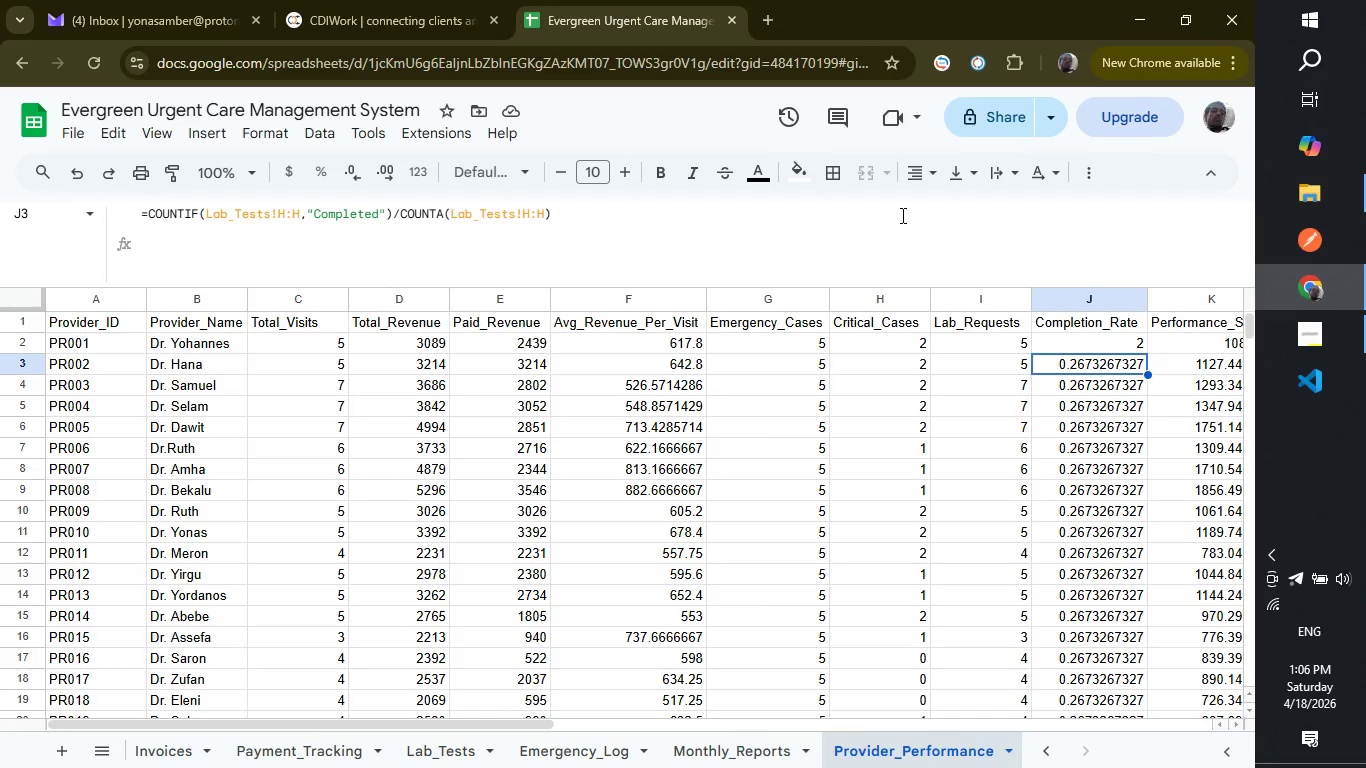 
wait(41.81)
 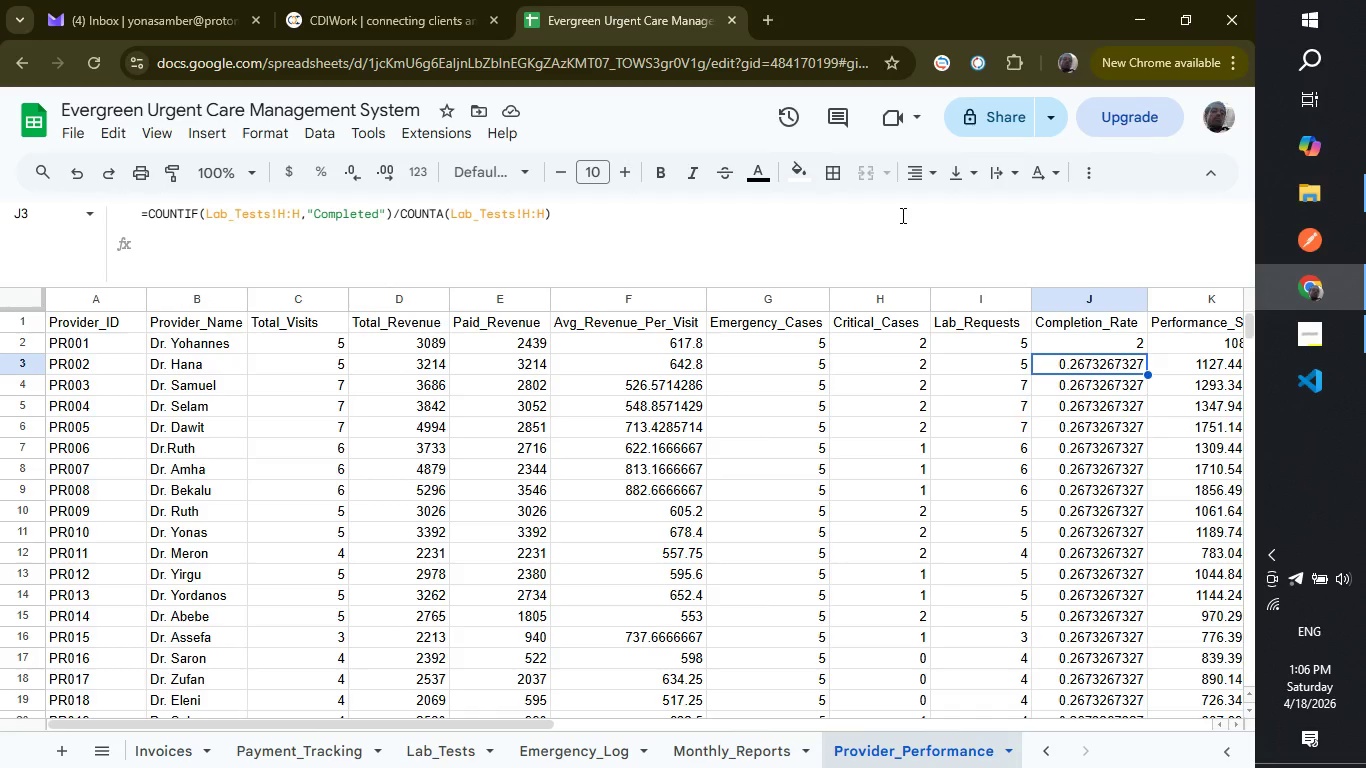 
left_click([1098, 335])
 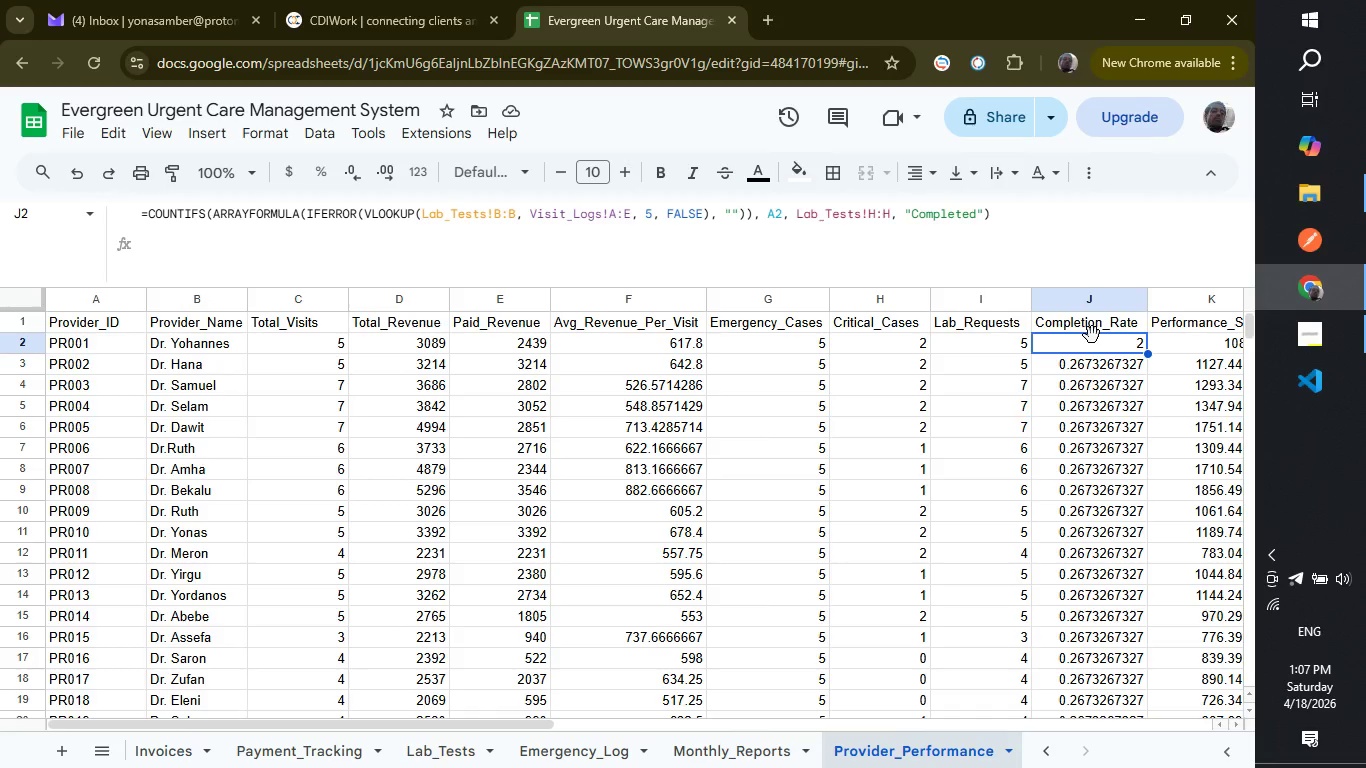 
wait(65.78)
 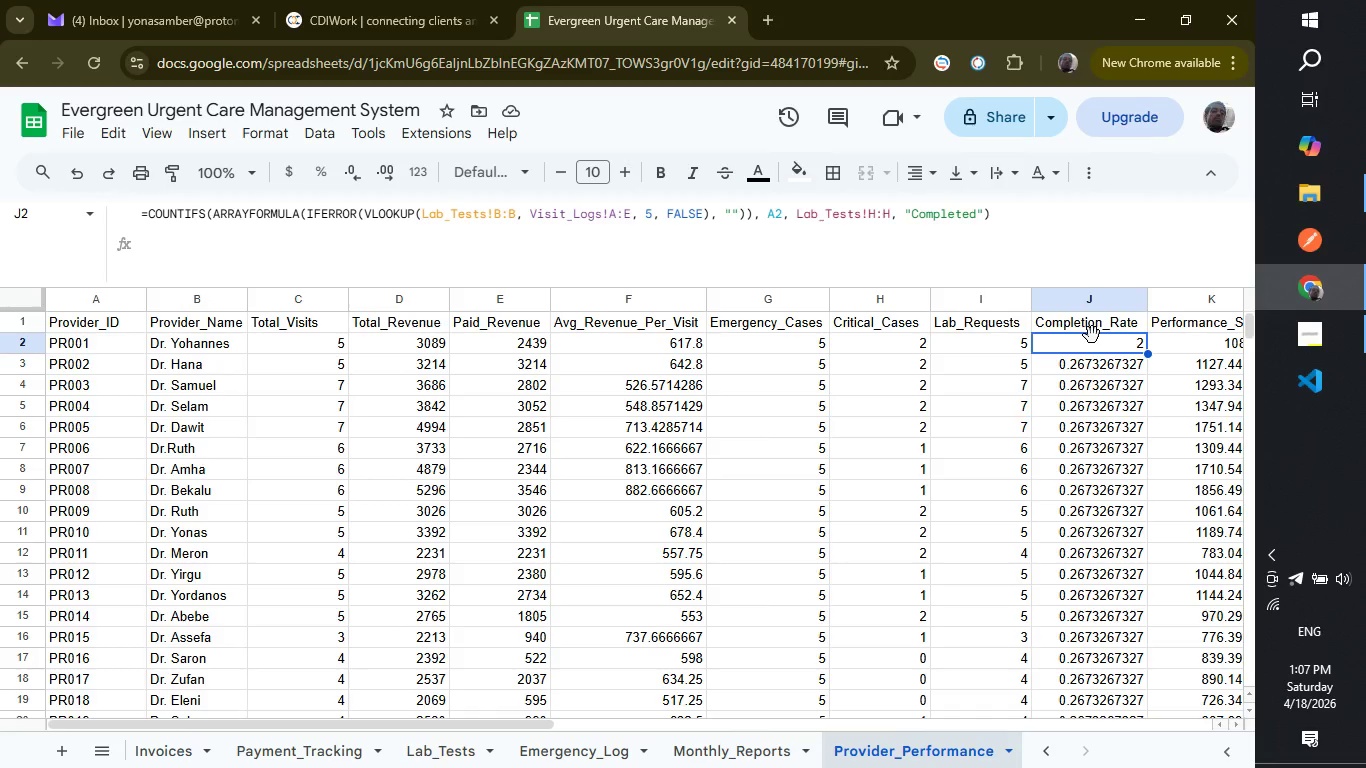 
left_click([1005, 229])
 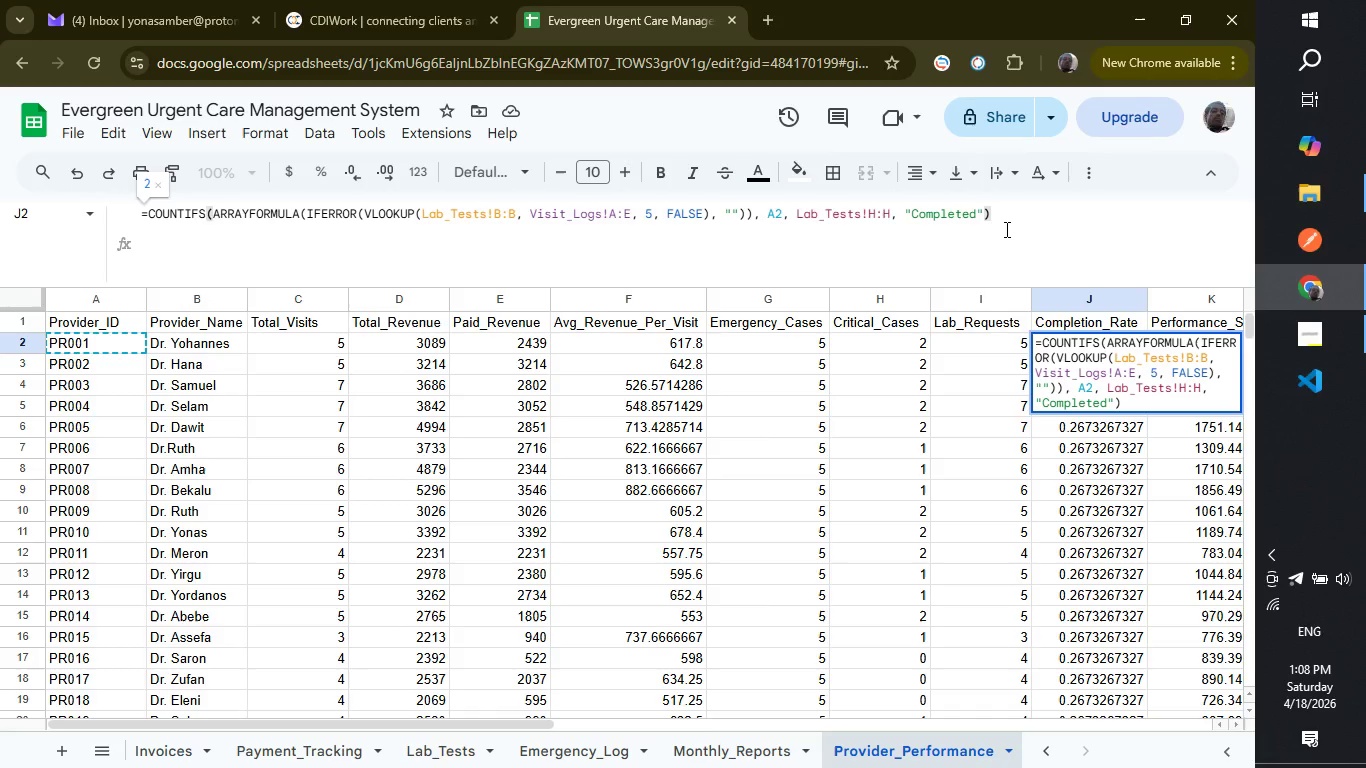 
wait(29.3)
 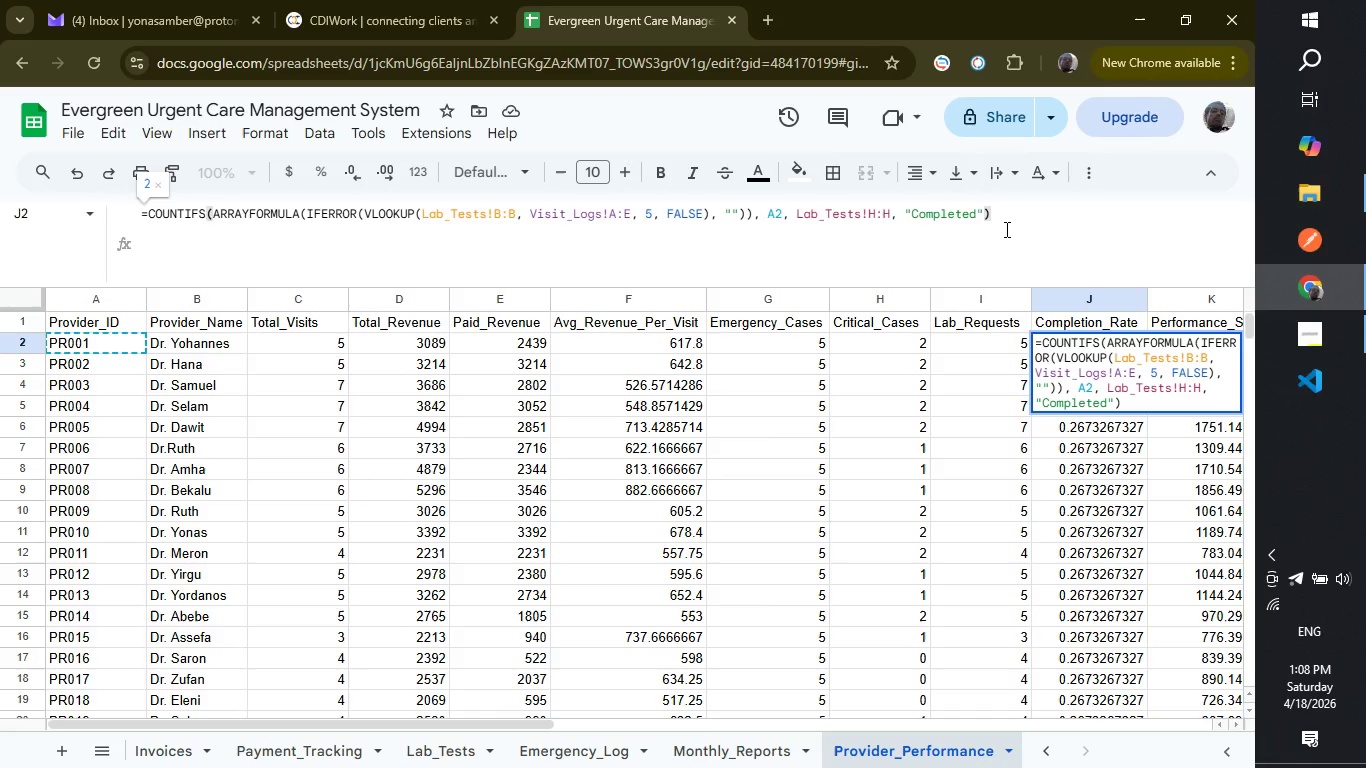 
left_click([1004, 214])
 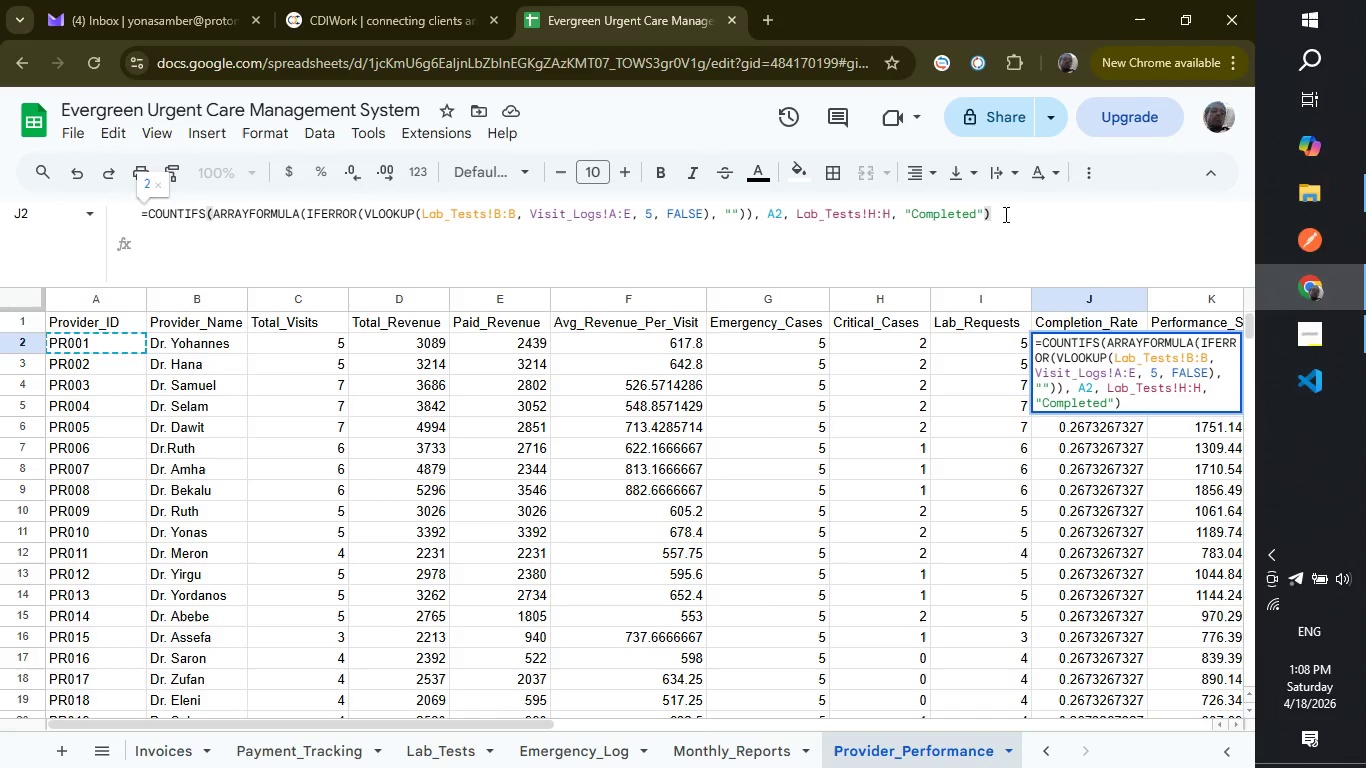 
hold_key(key=Backspace, duration=1.5)
 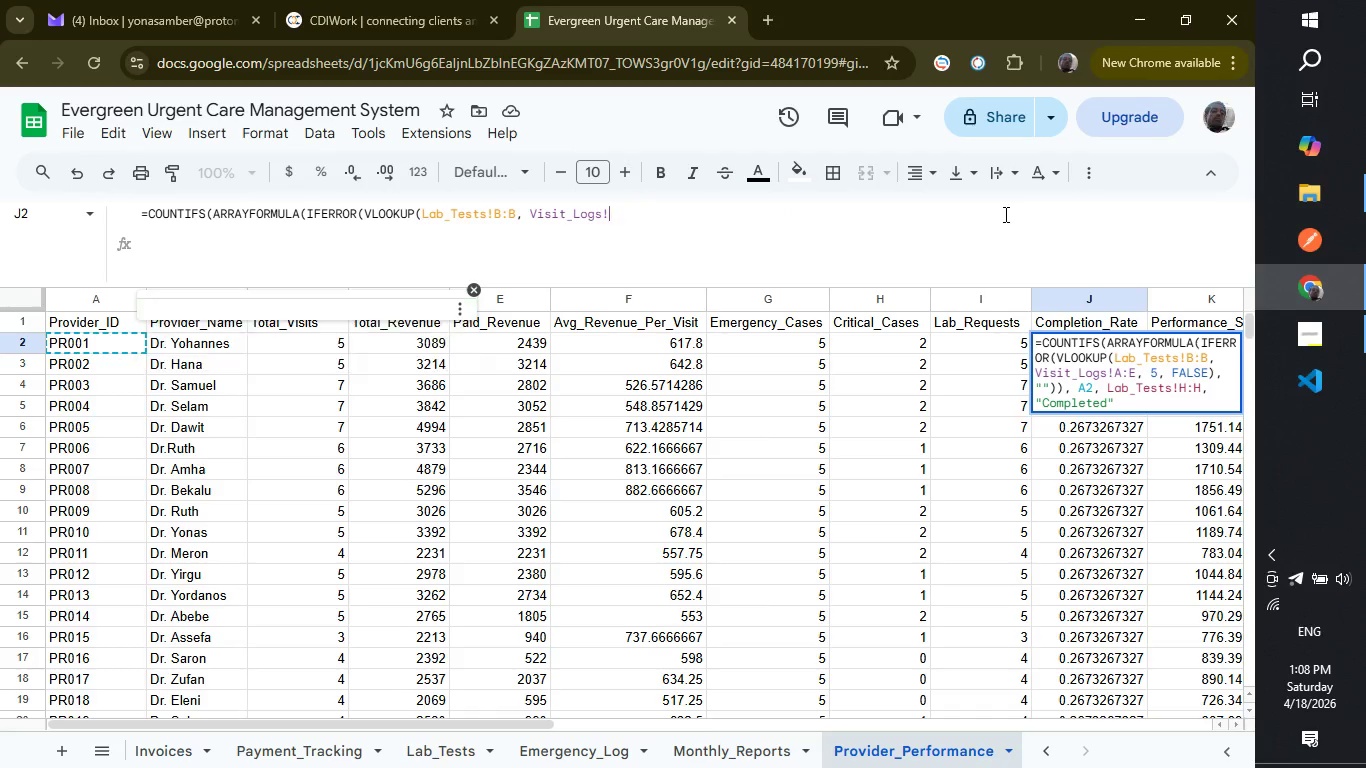 
hold_key(key=Backspace, duration=1.51)
 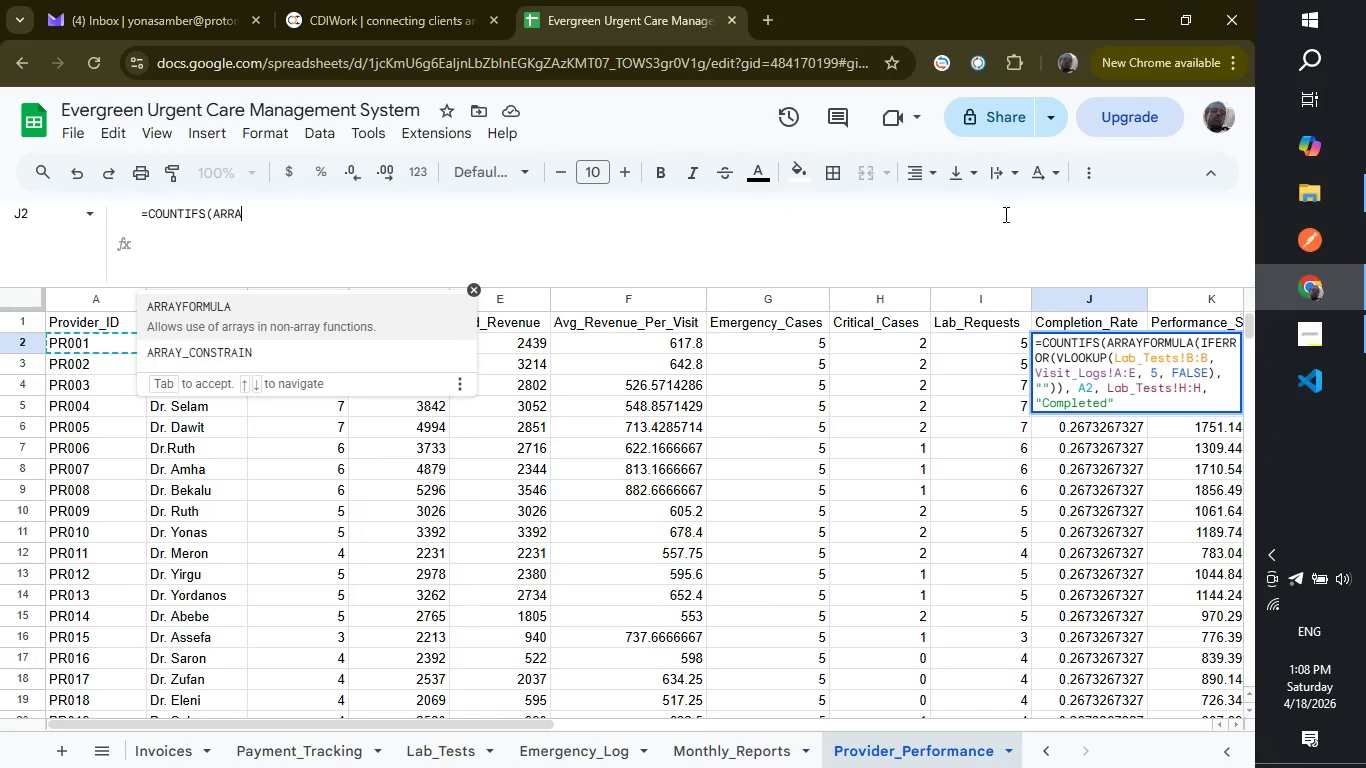 
hold_key(key=Backspace, duration=0.83)
 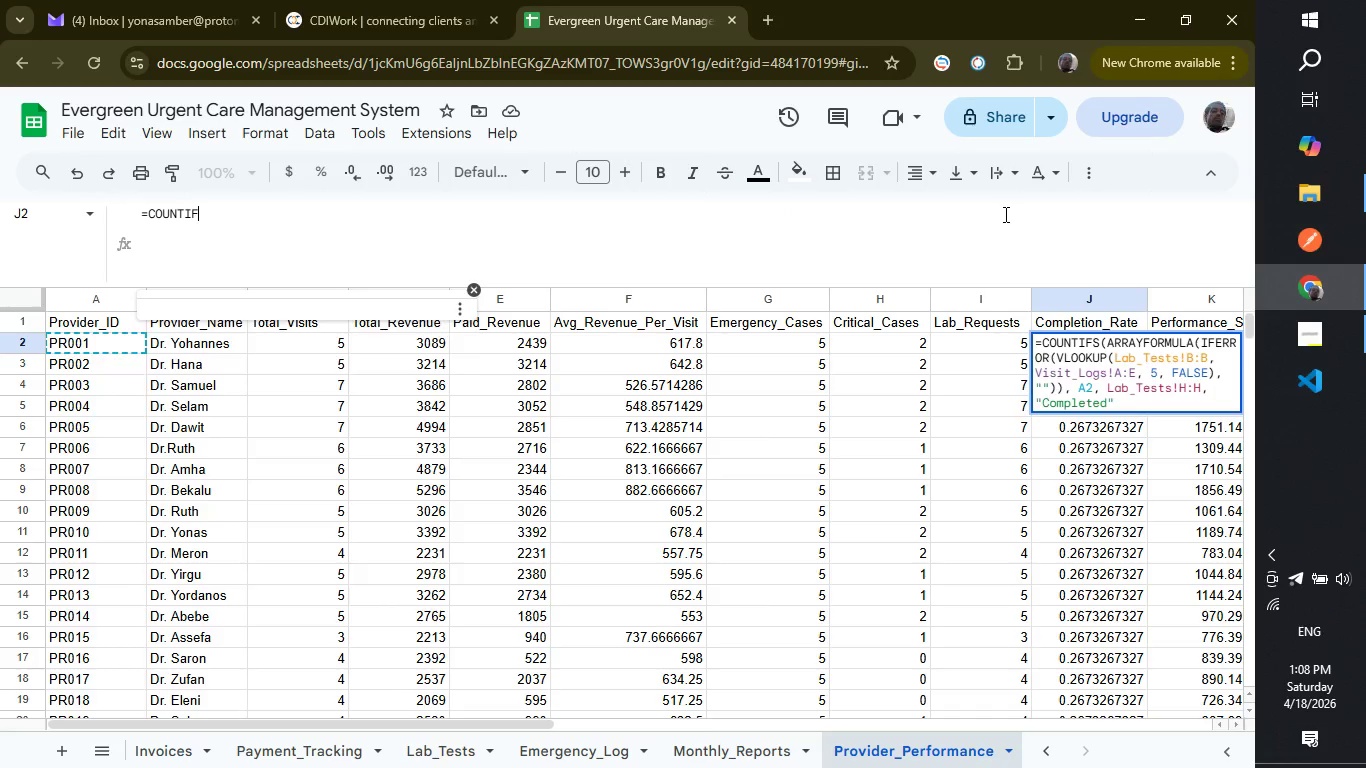 
key(Backspace)
 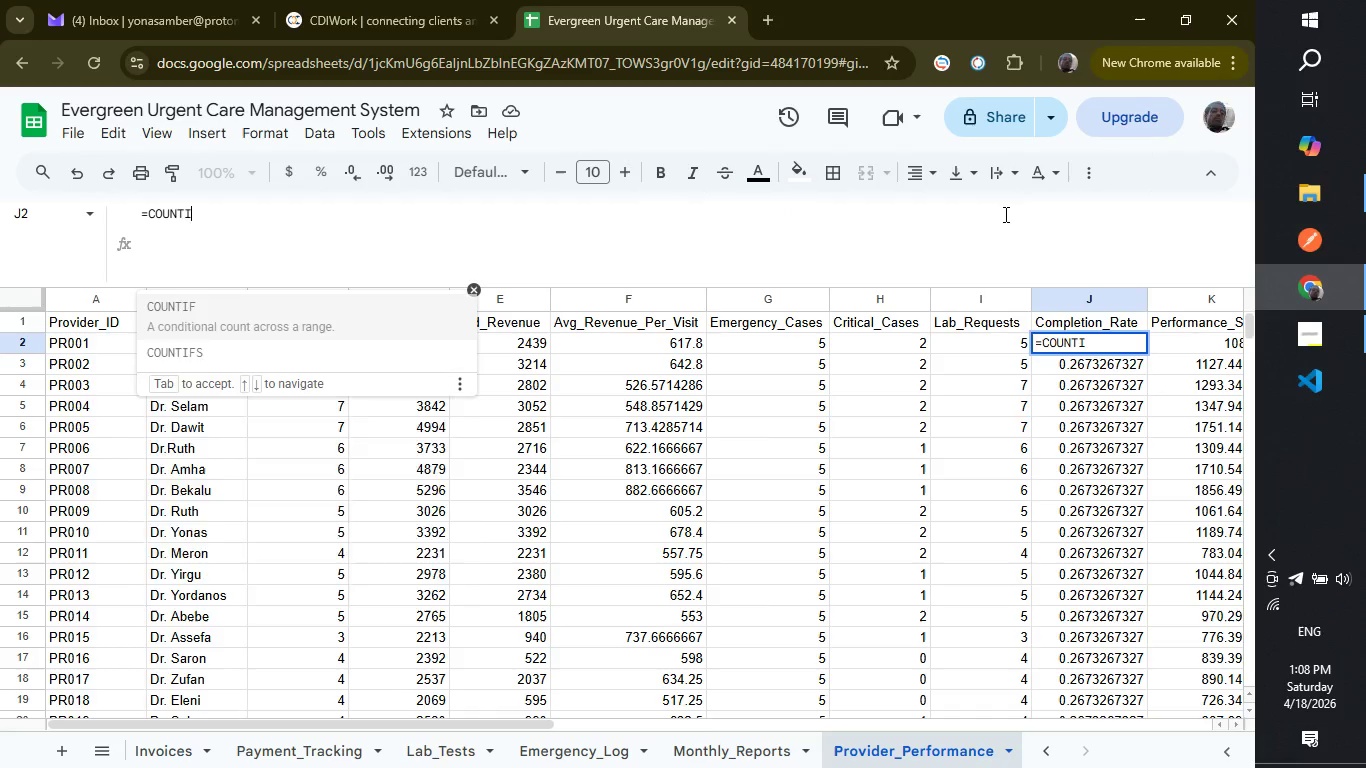 
key(Backspace)
 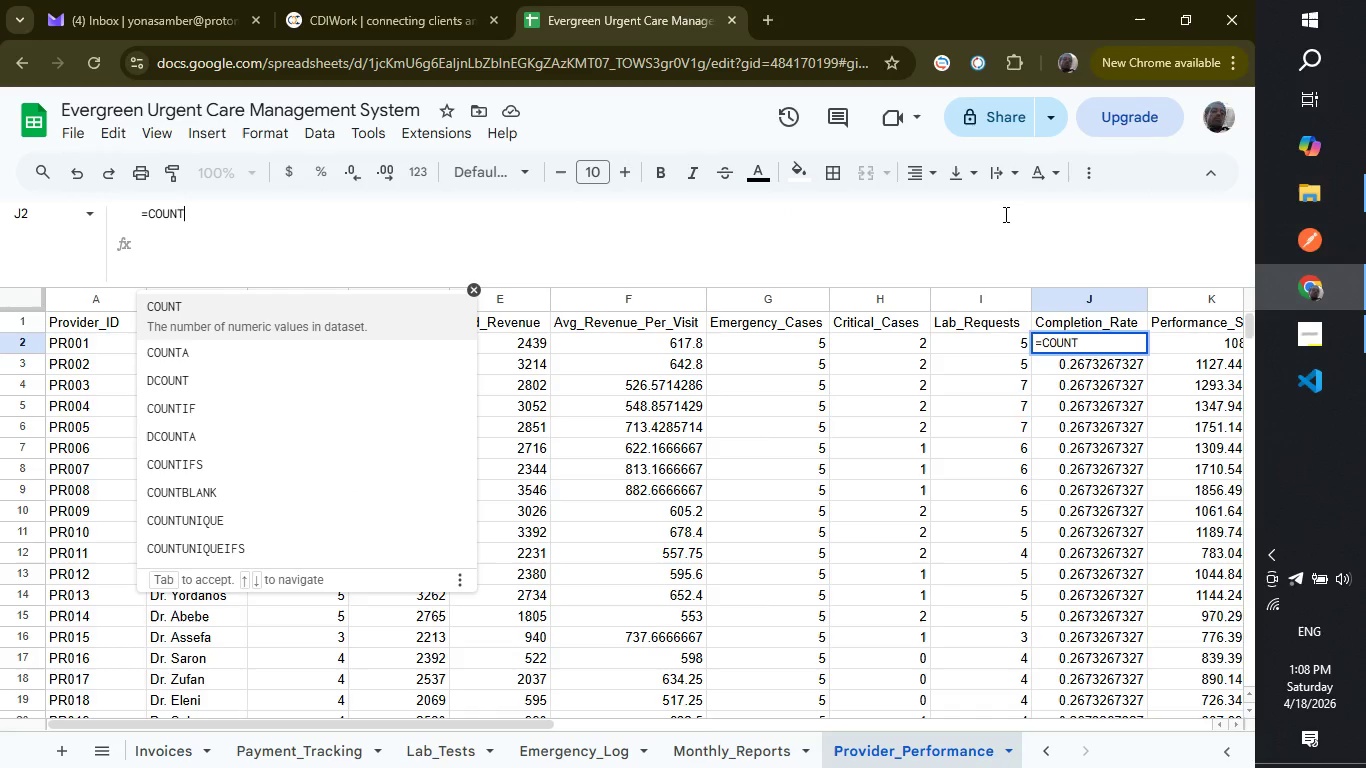 
key(Backspace)
 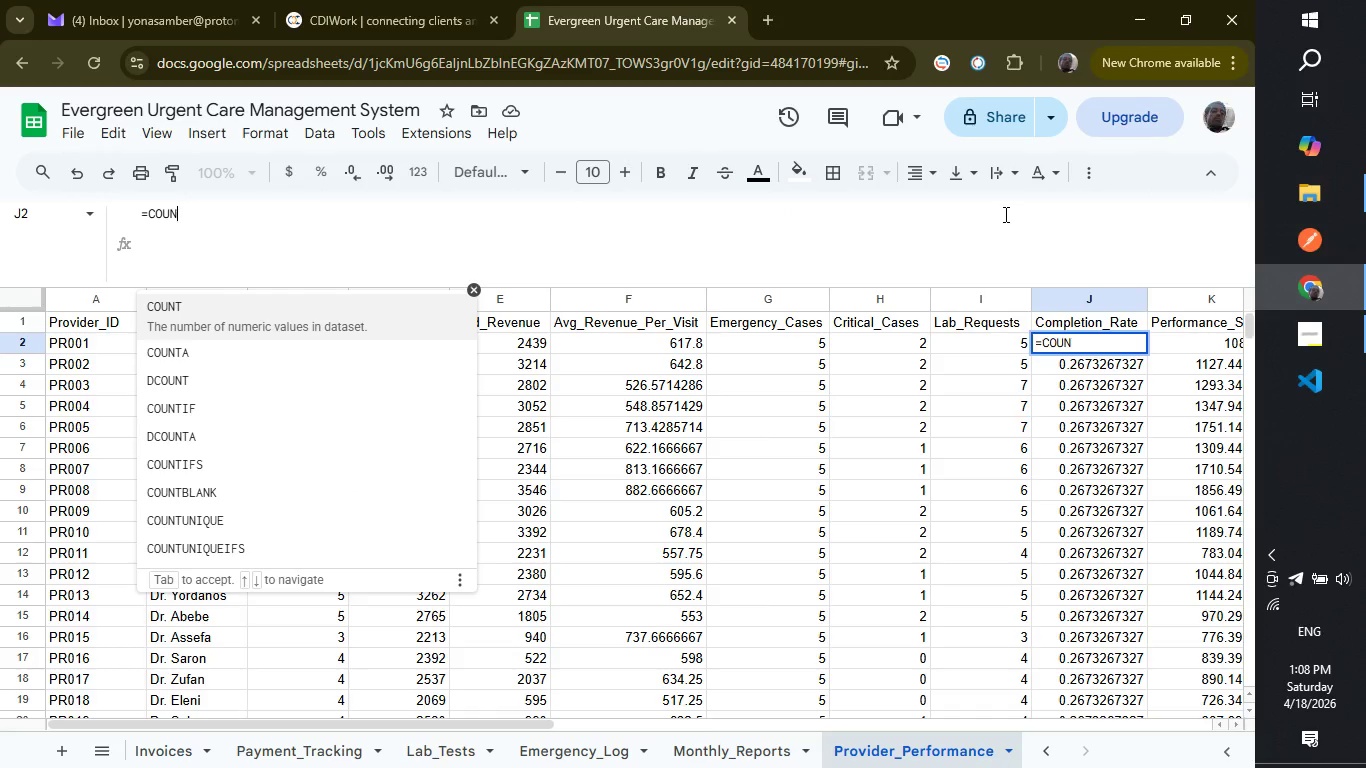 
key(Backspace)
 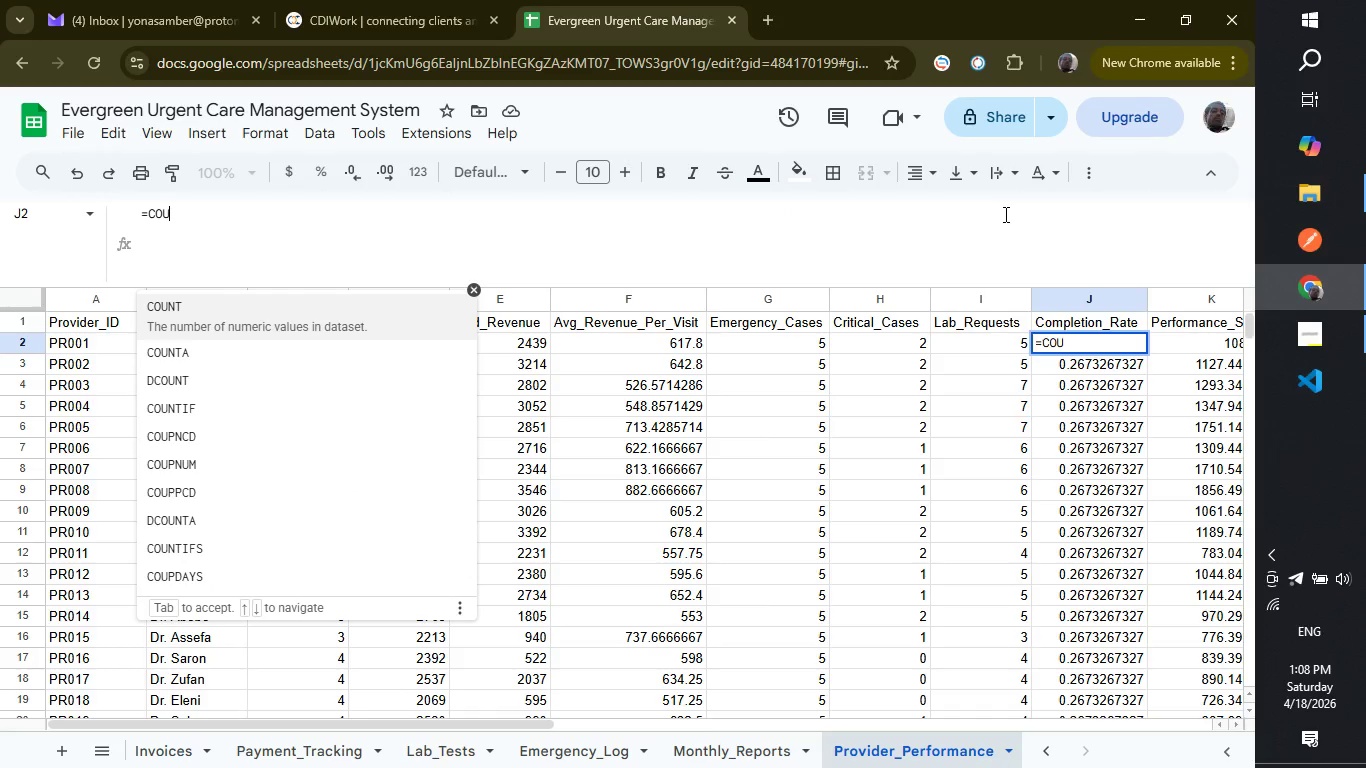 
key(Backspace)
 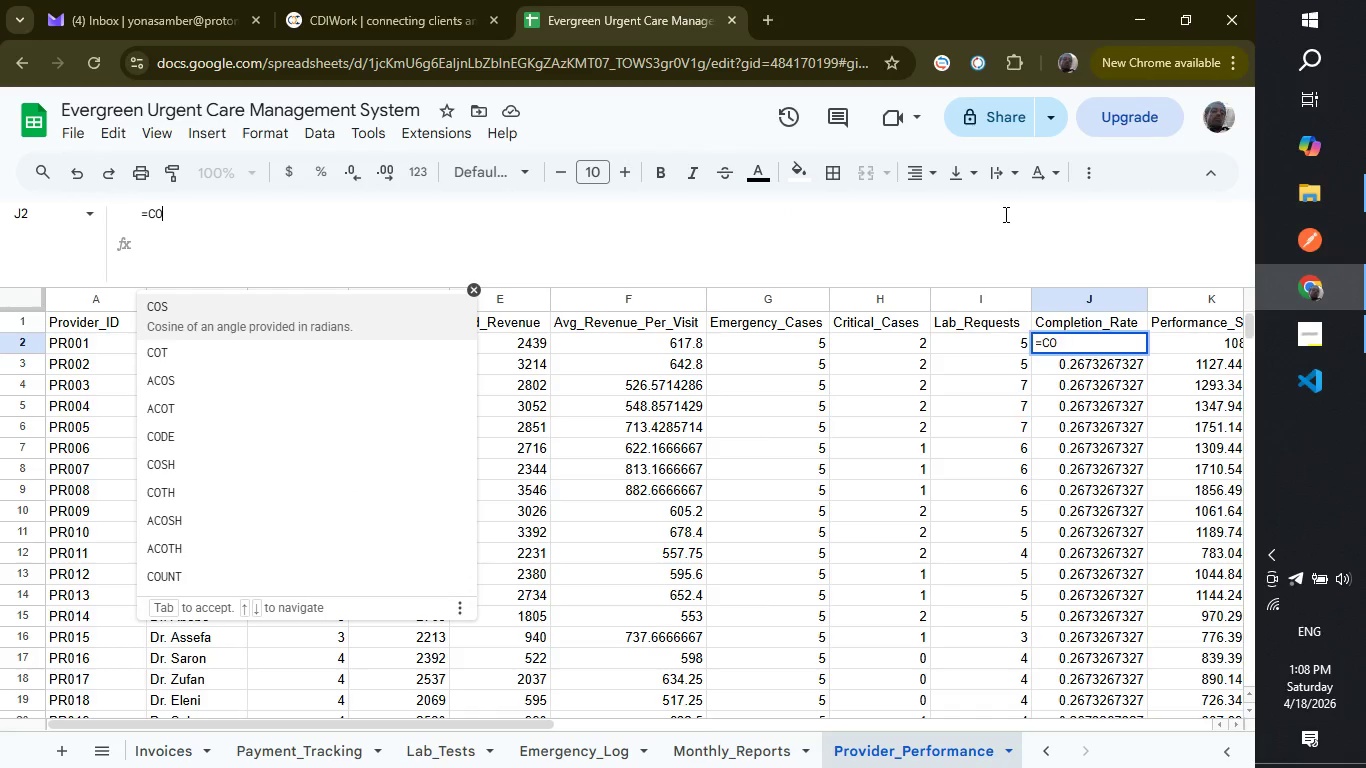 
key(Backspace)
 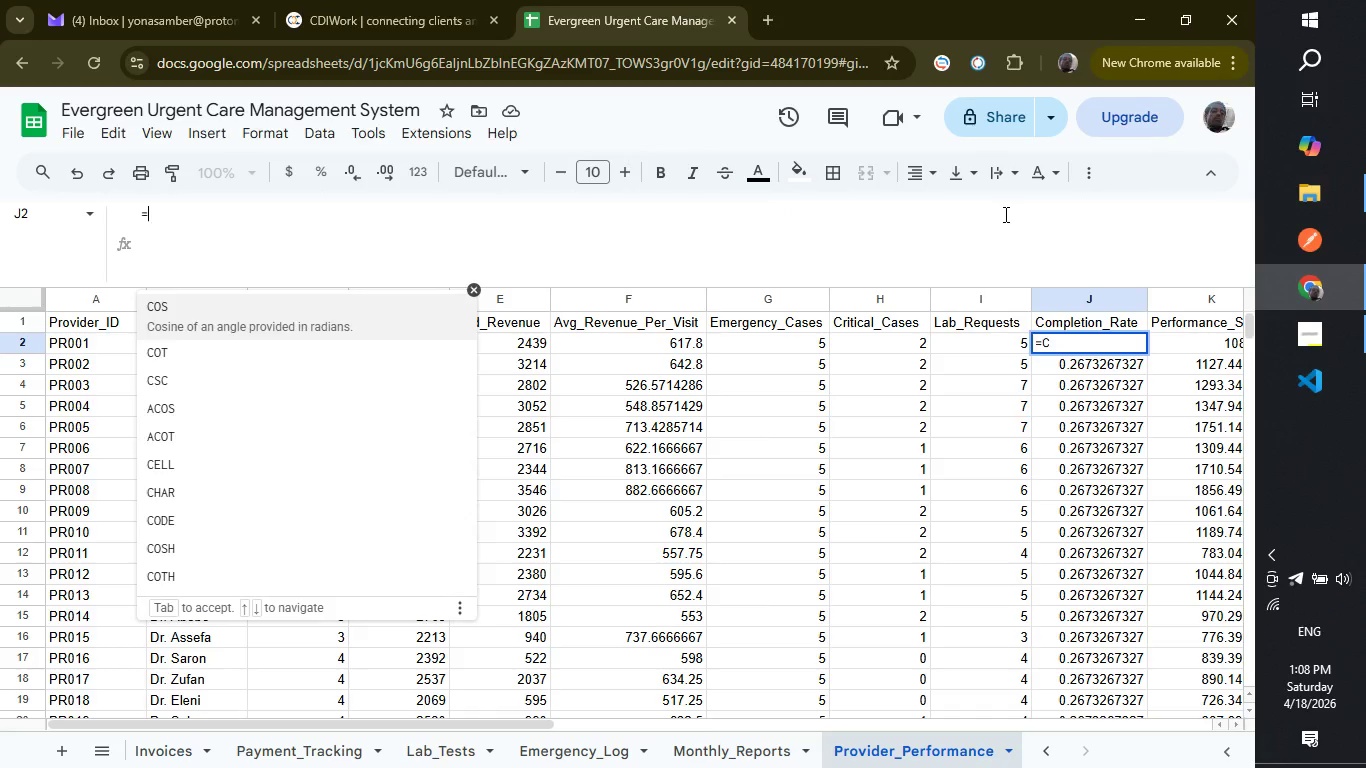 
key(Backspace)
 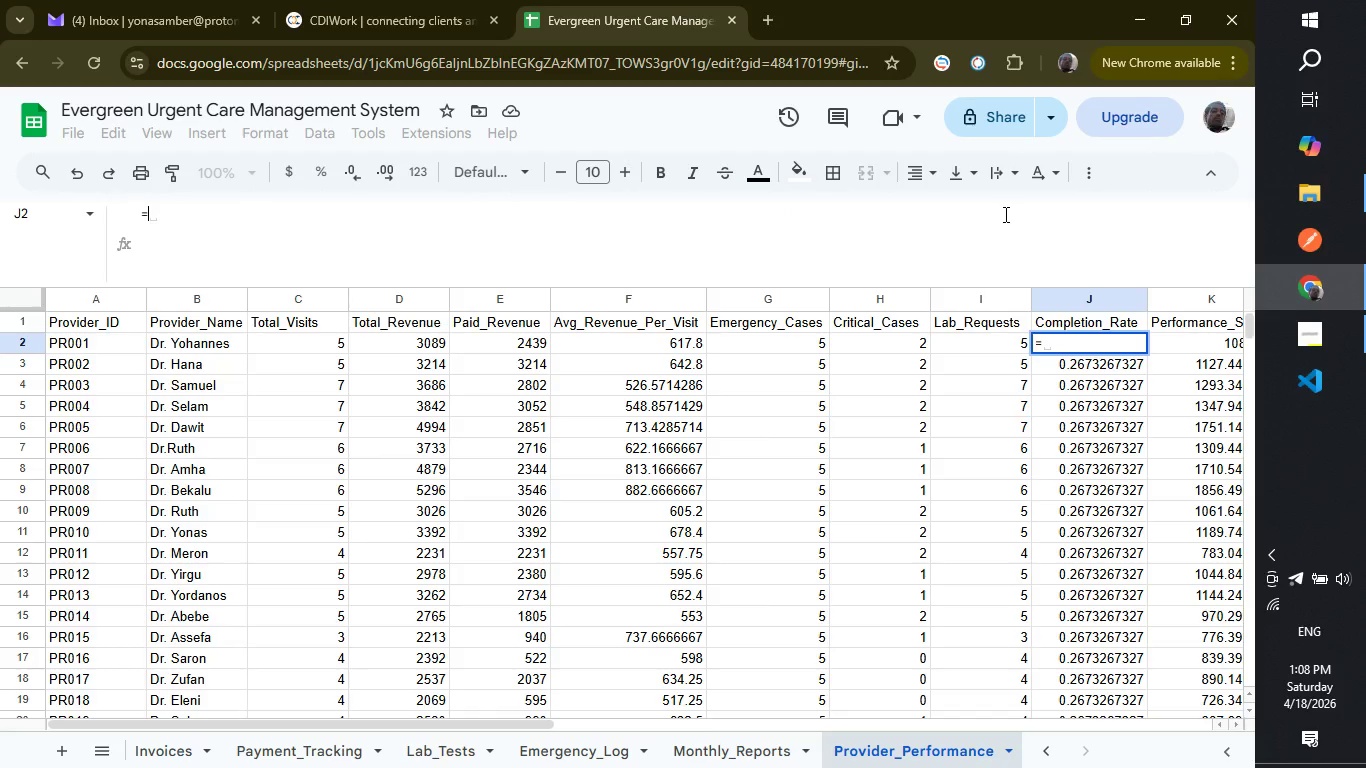 
key(Shift+I)
 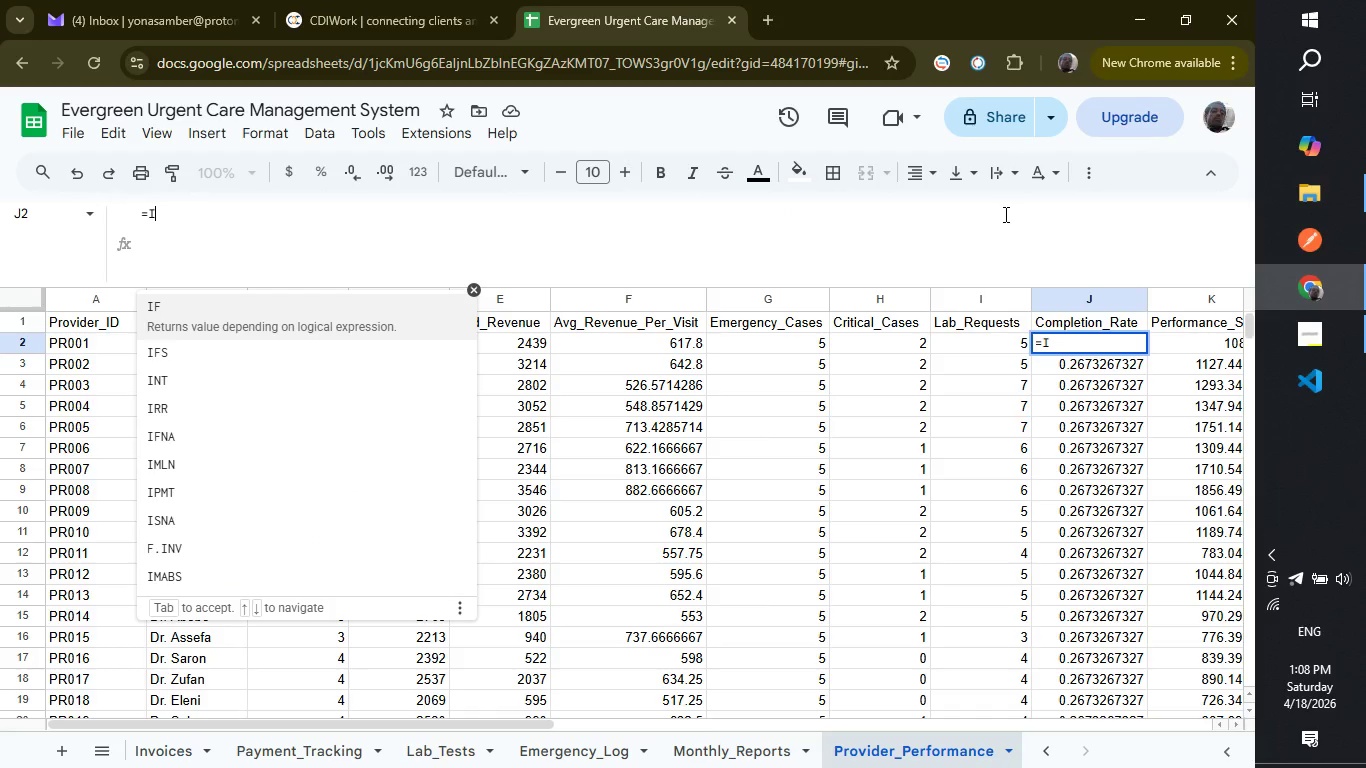 
key(Shift+ShiftRight)
 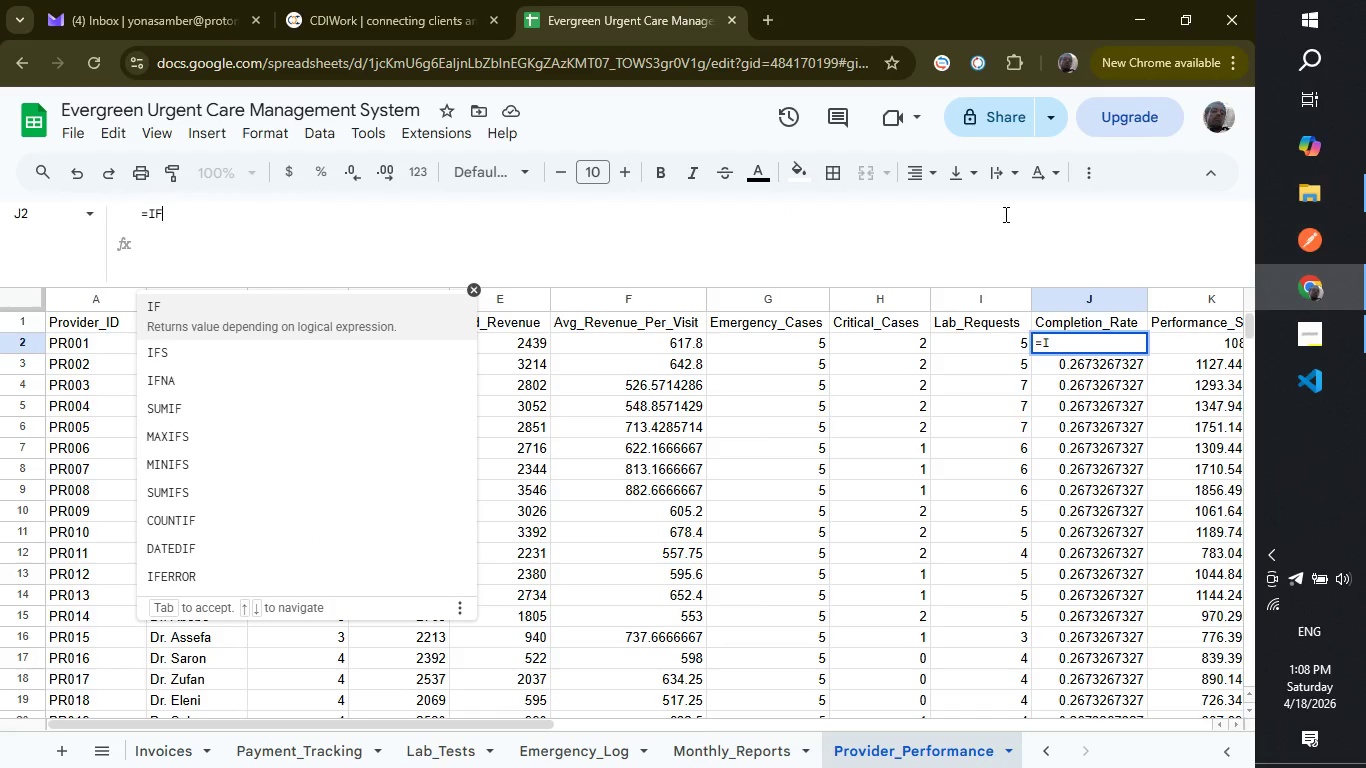 
key(Shift+F)
 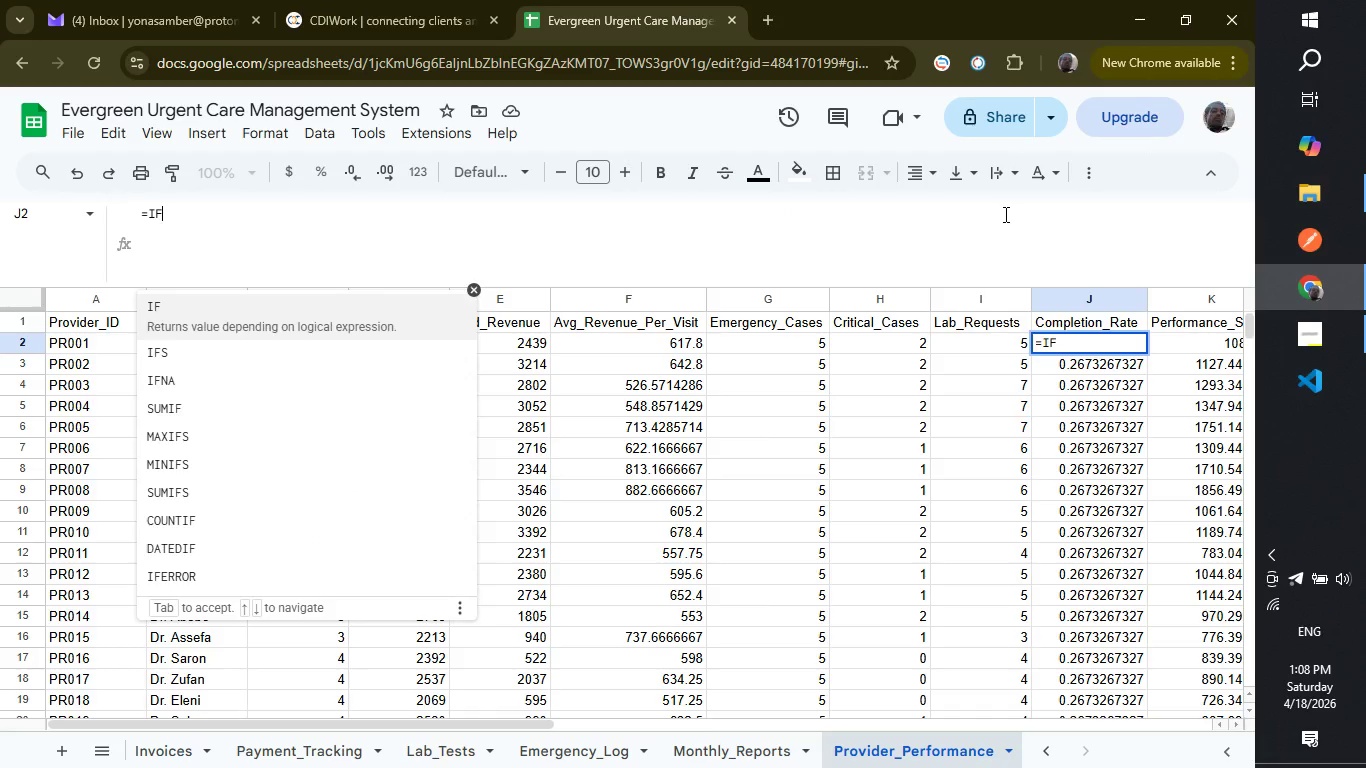 
key(Enter)
 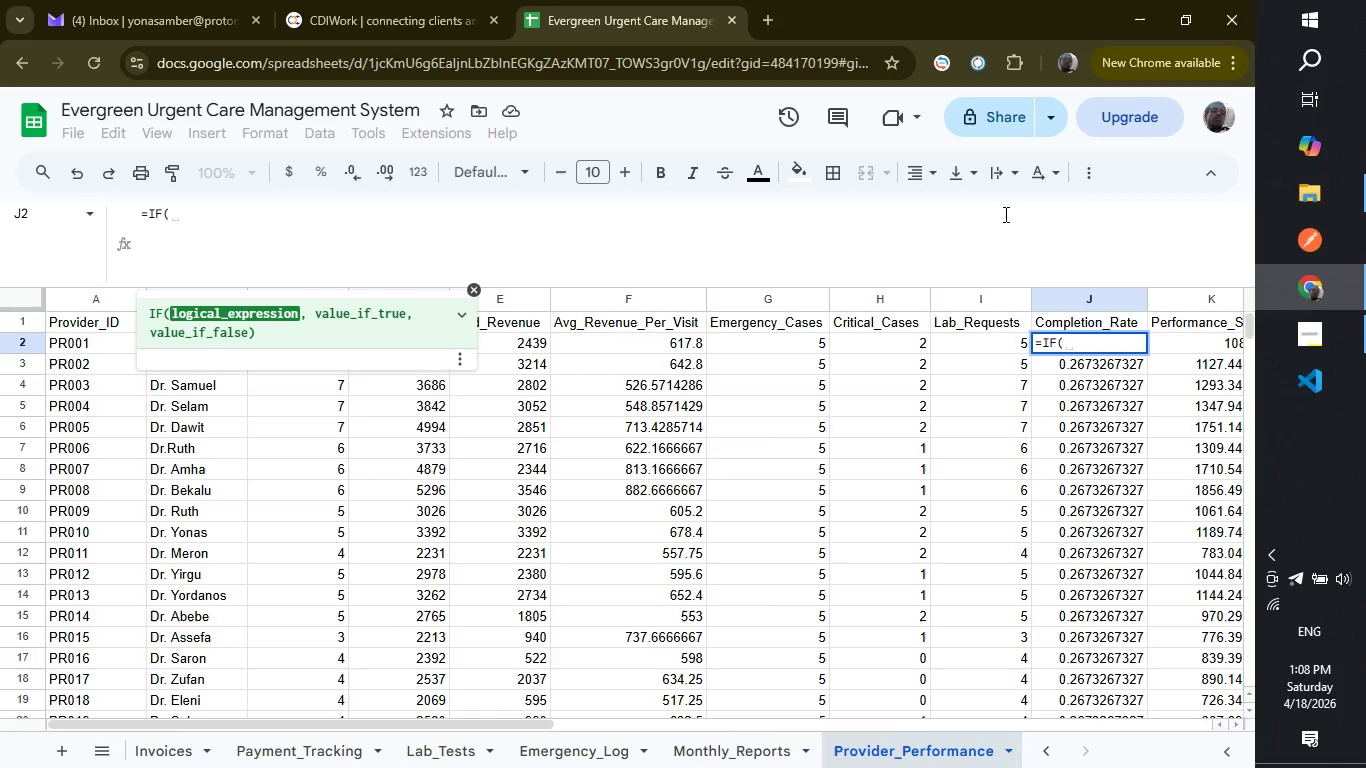 
type(I2=0, 0, )
 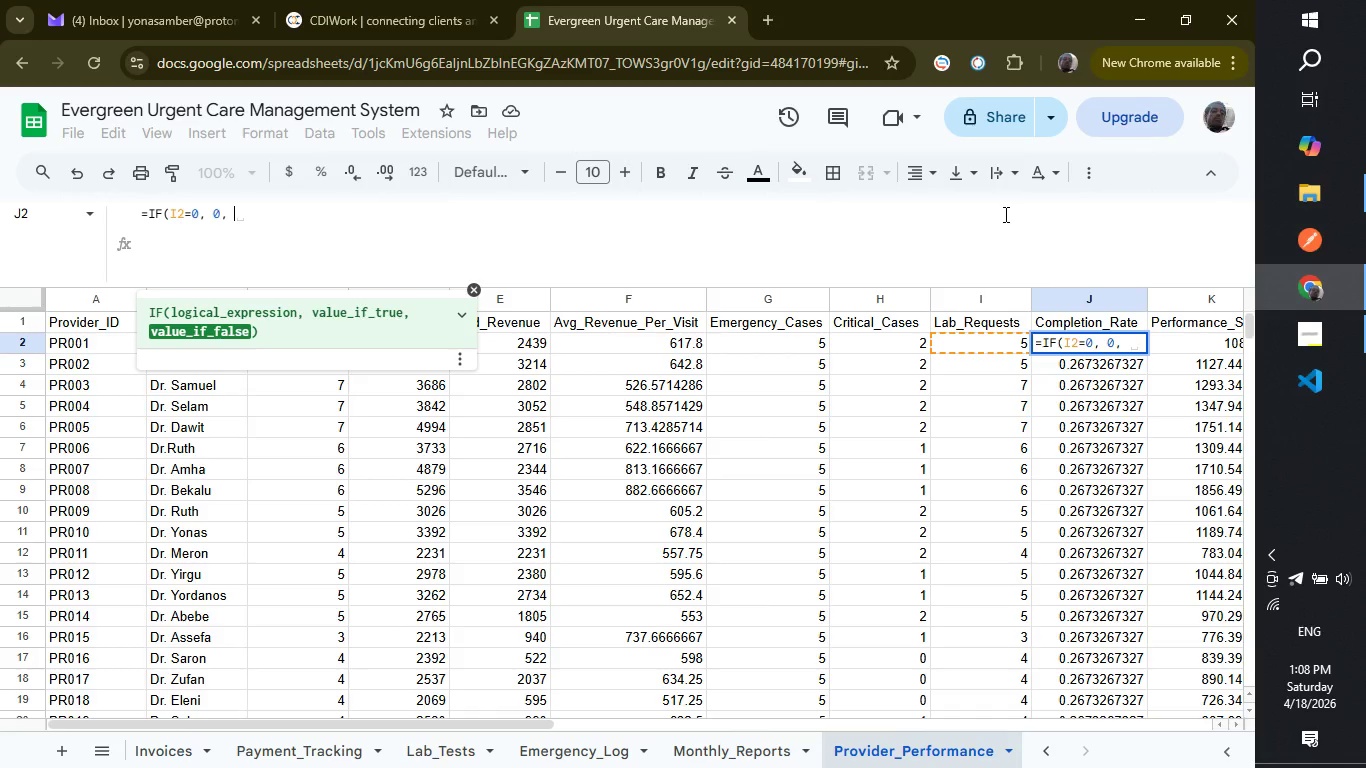 
type(countifs)
 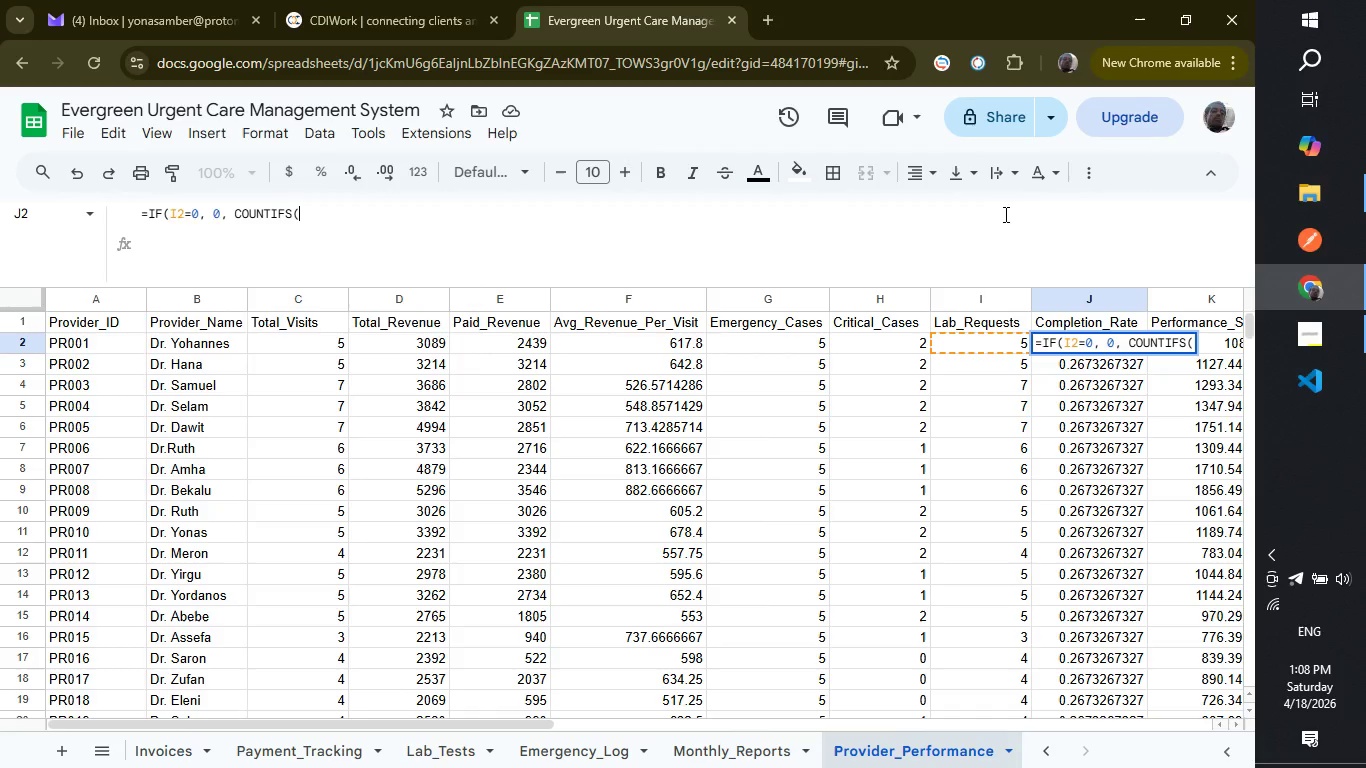 
key(Enter)
 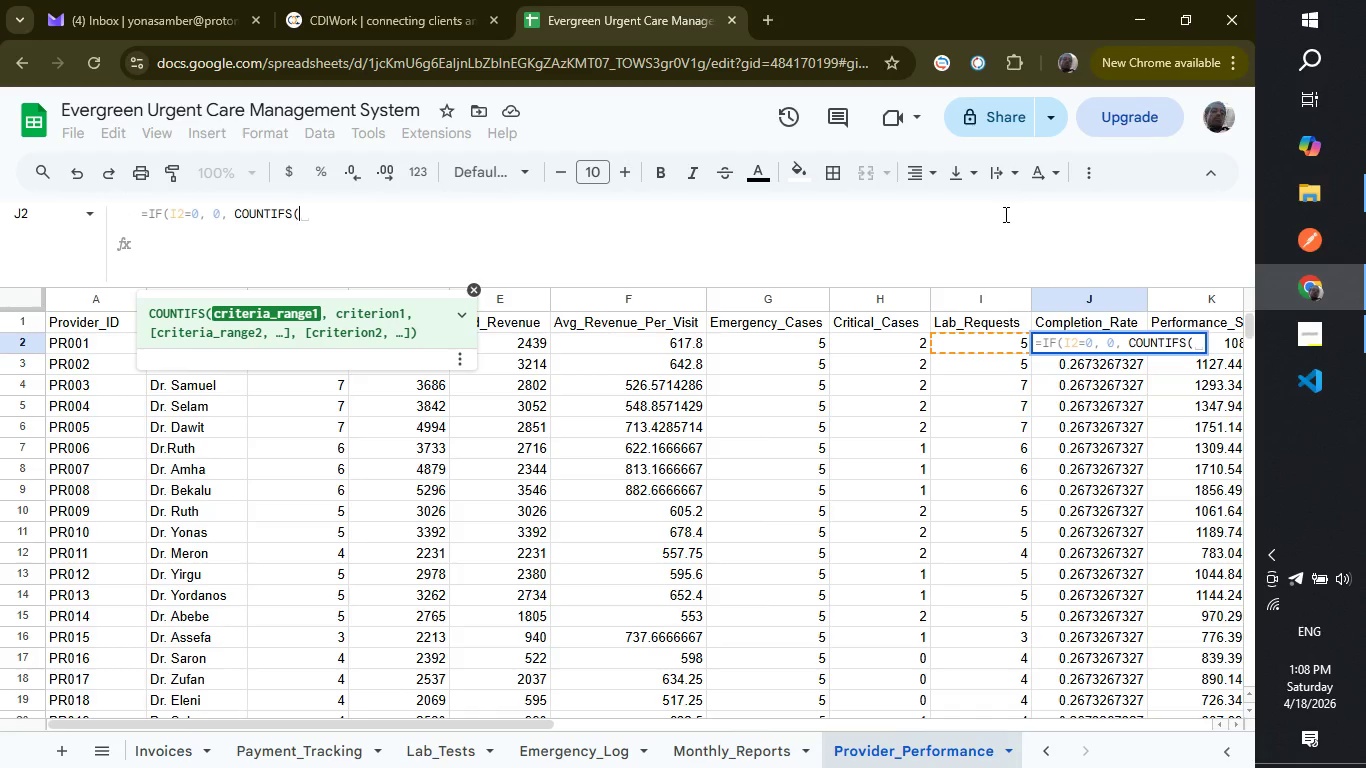 
type(arrayfo)
 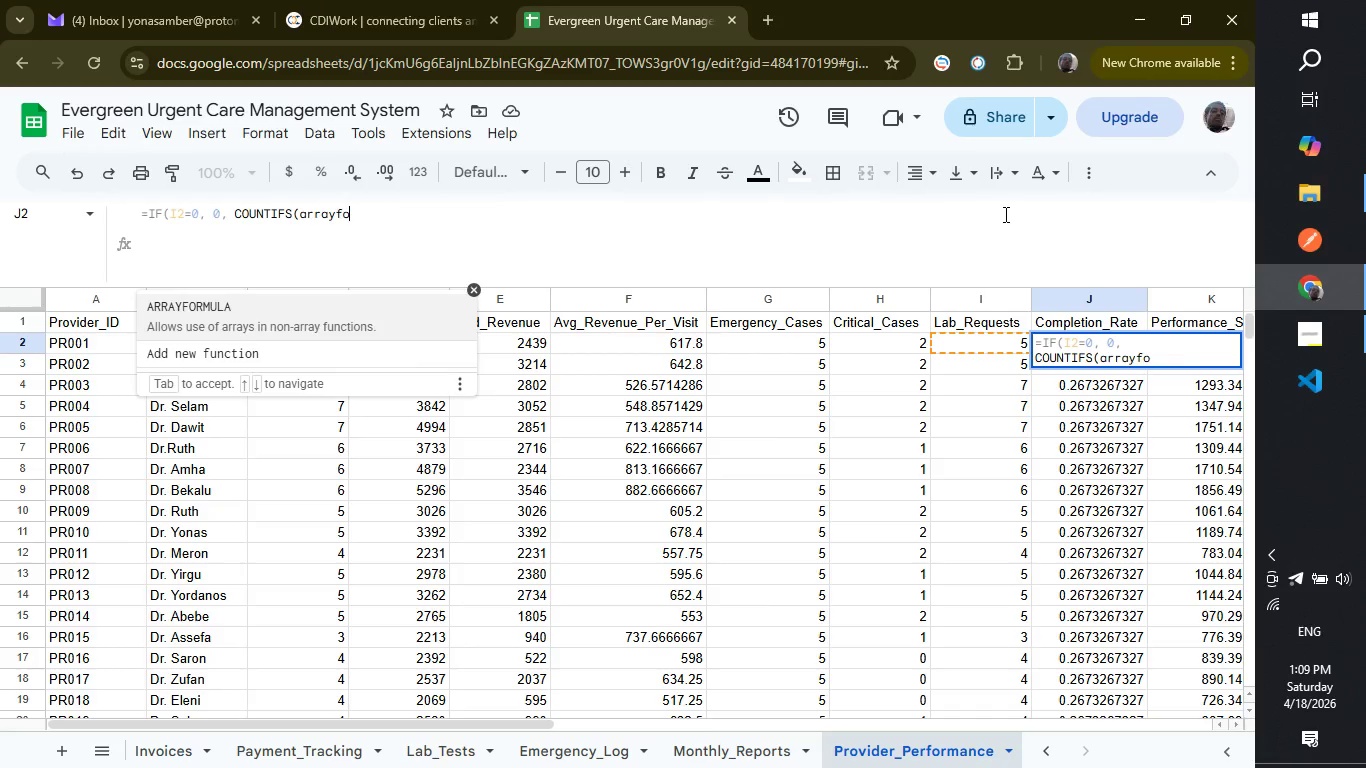 
key(Enter)
 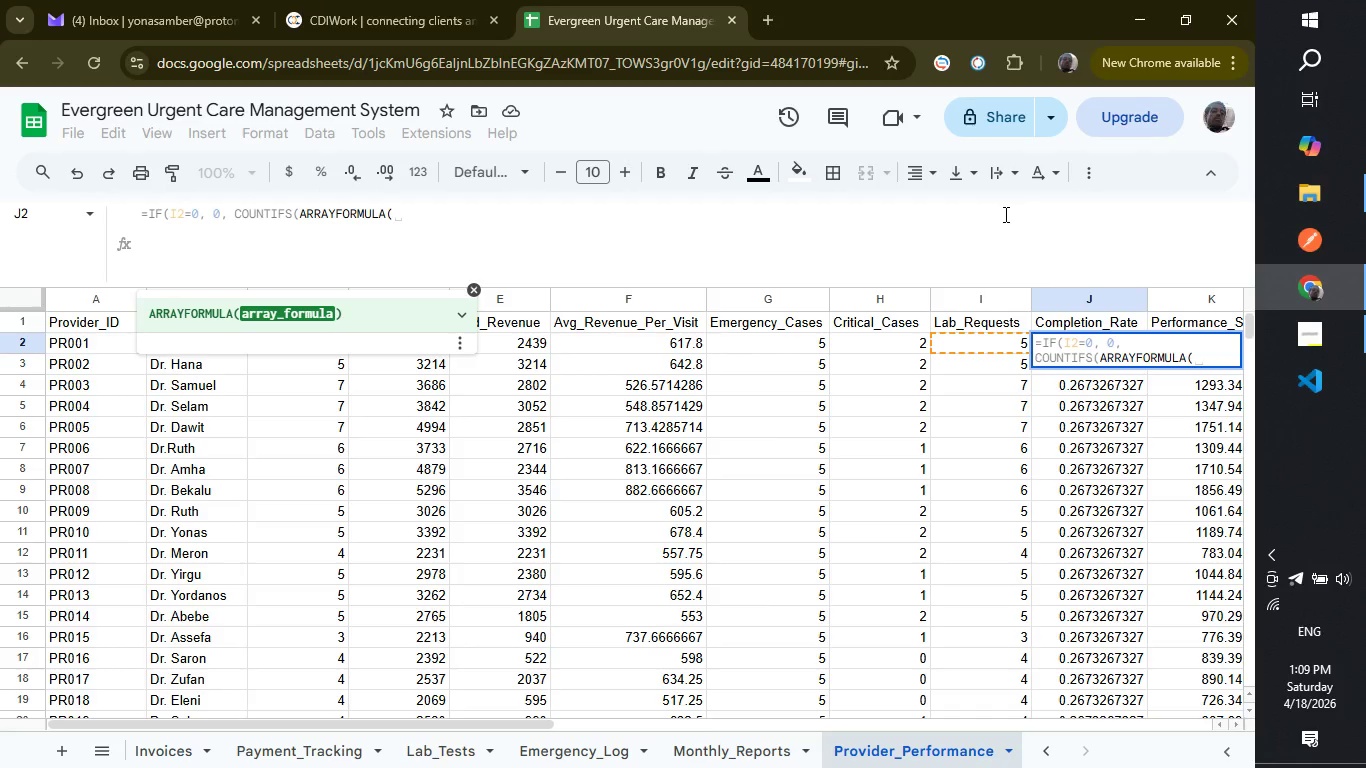 
type(iferr)
 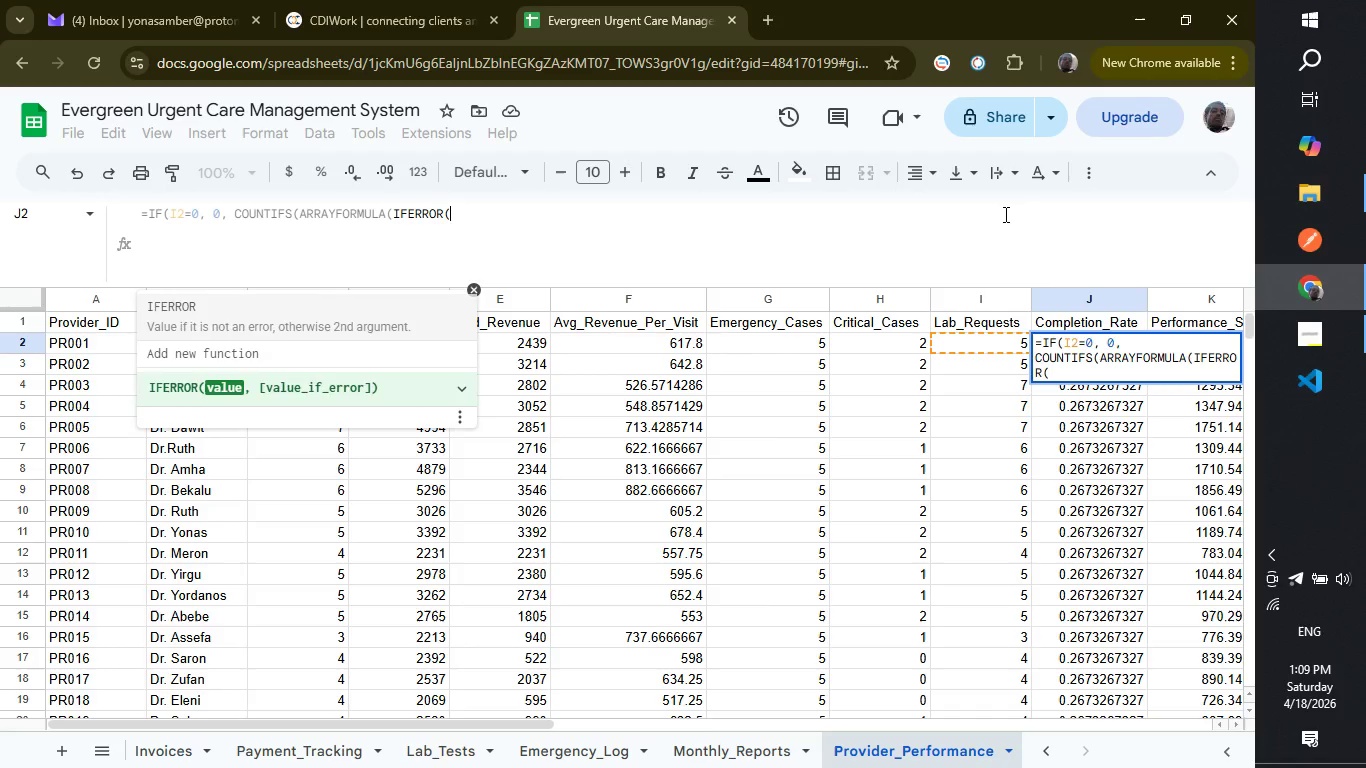 
key(Enter)
 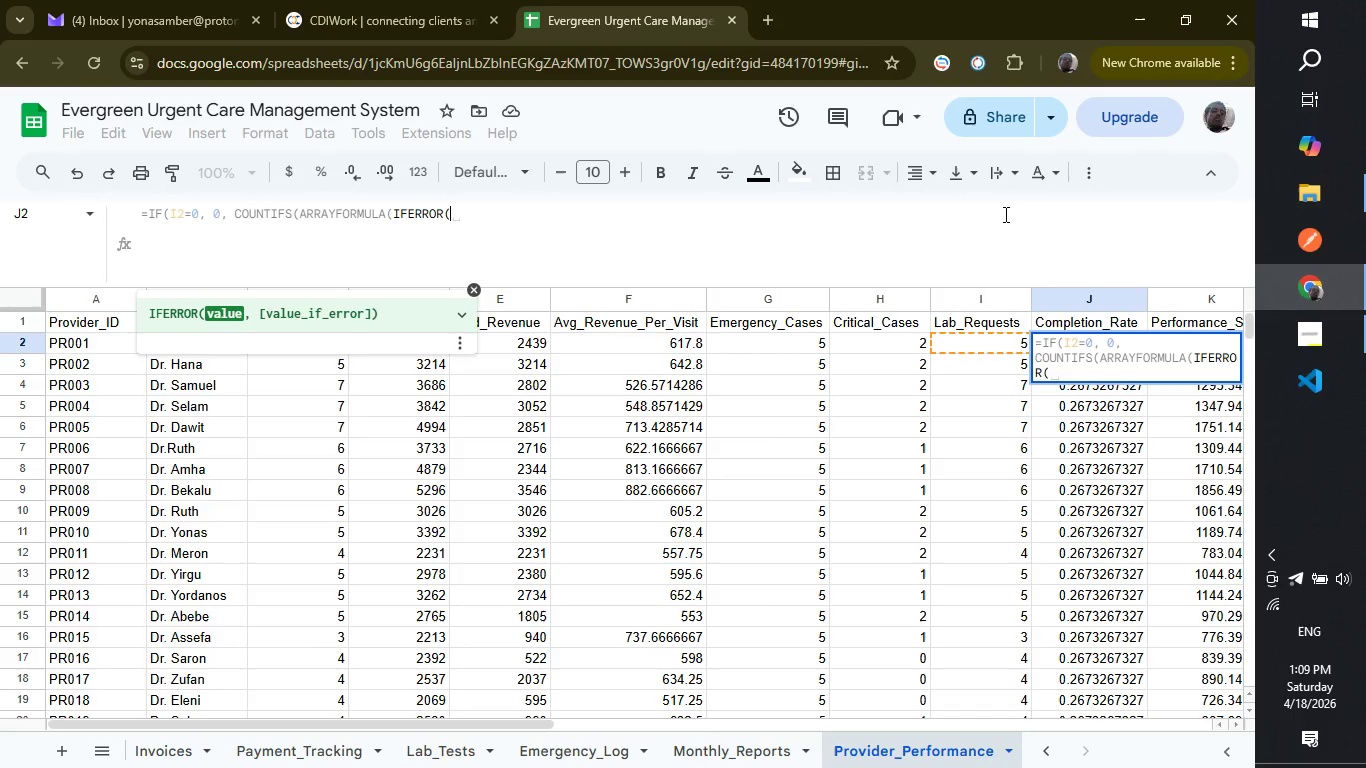 
type(vlook)
 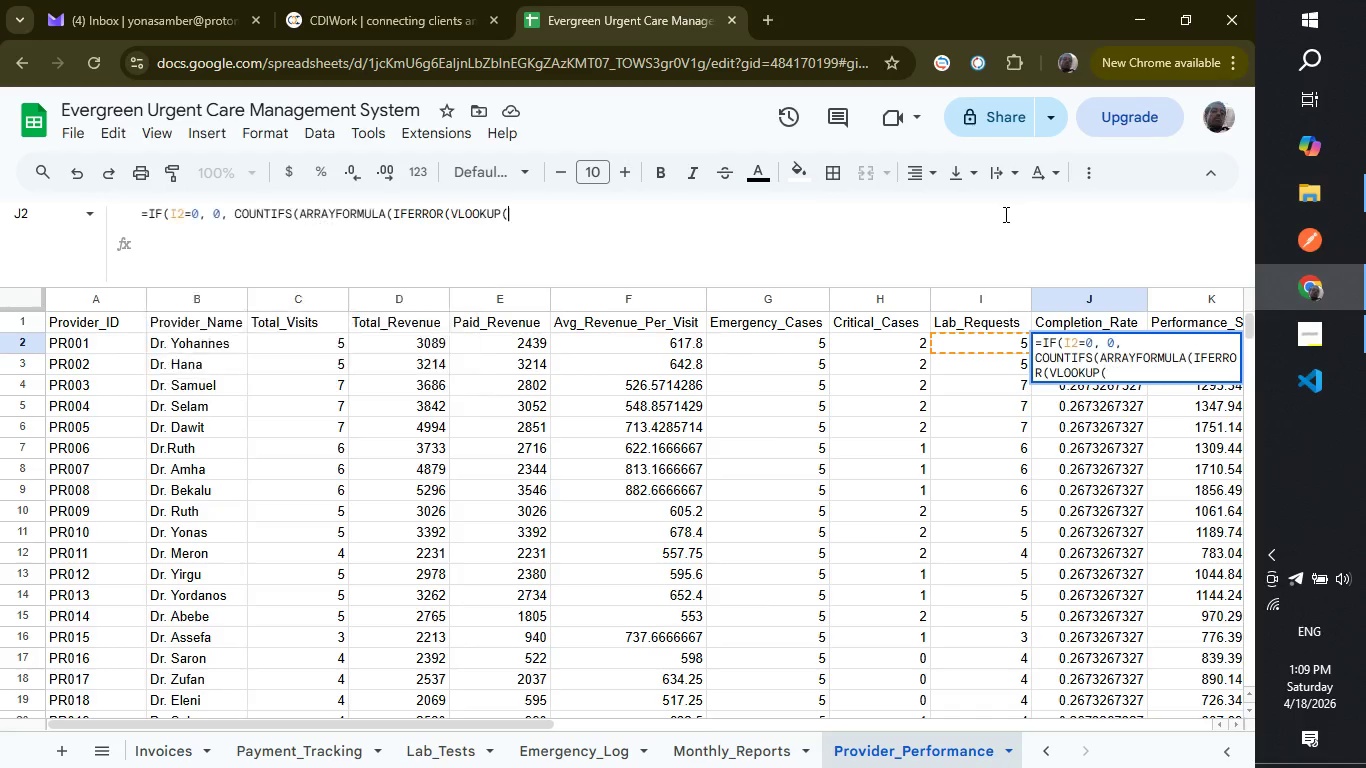 
key(Enter)
 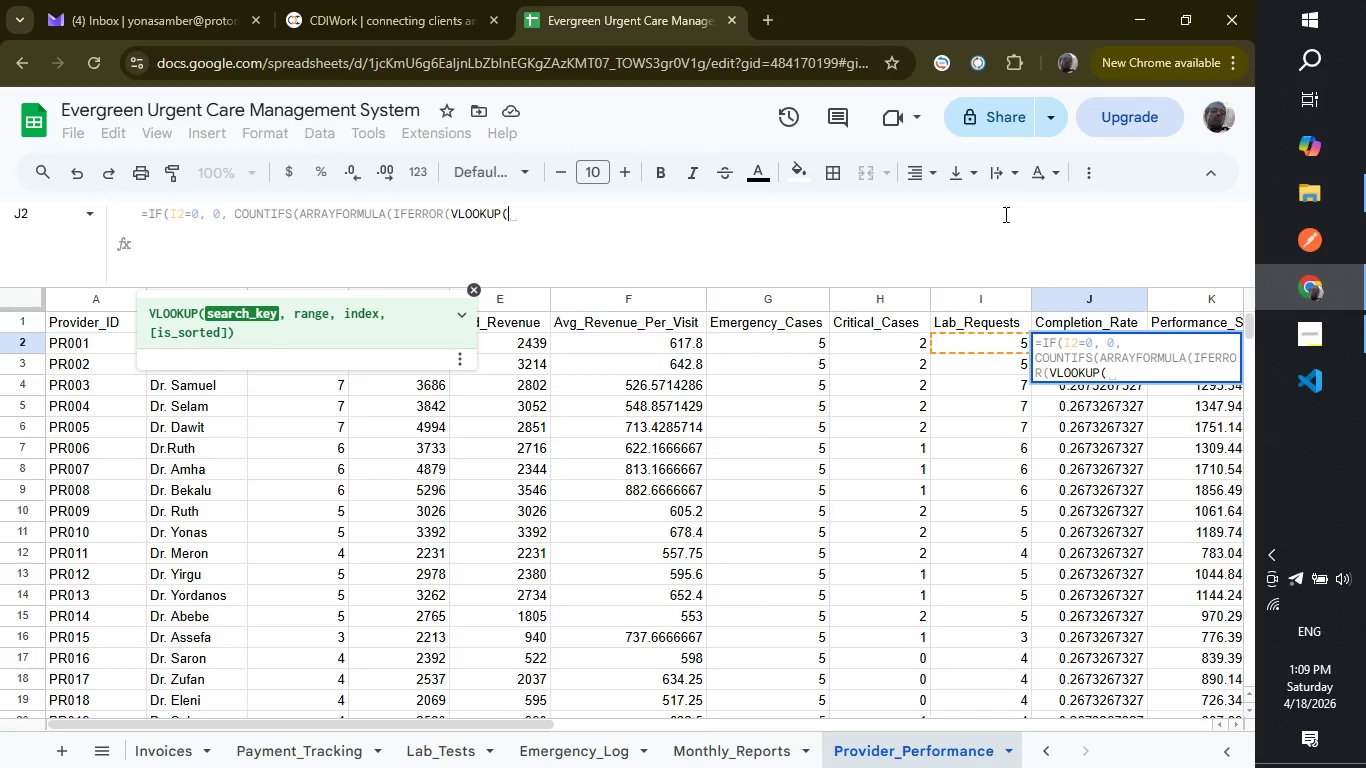 
wait(5.75)
 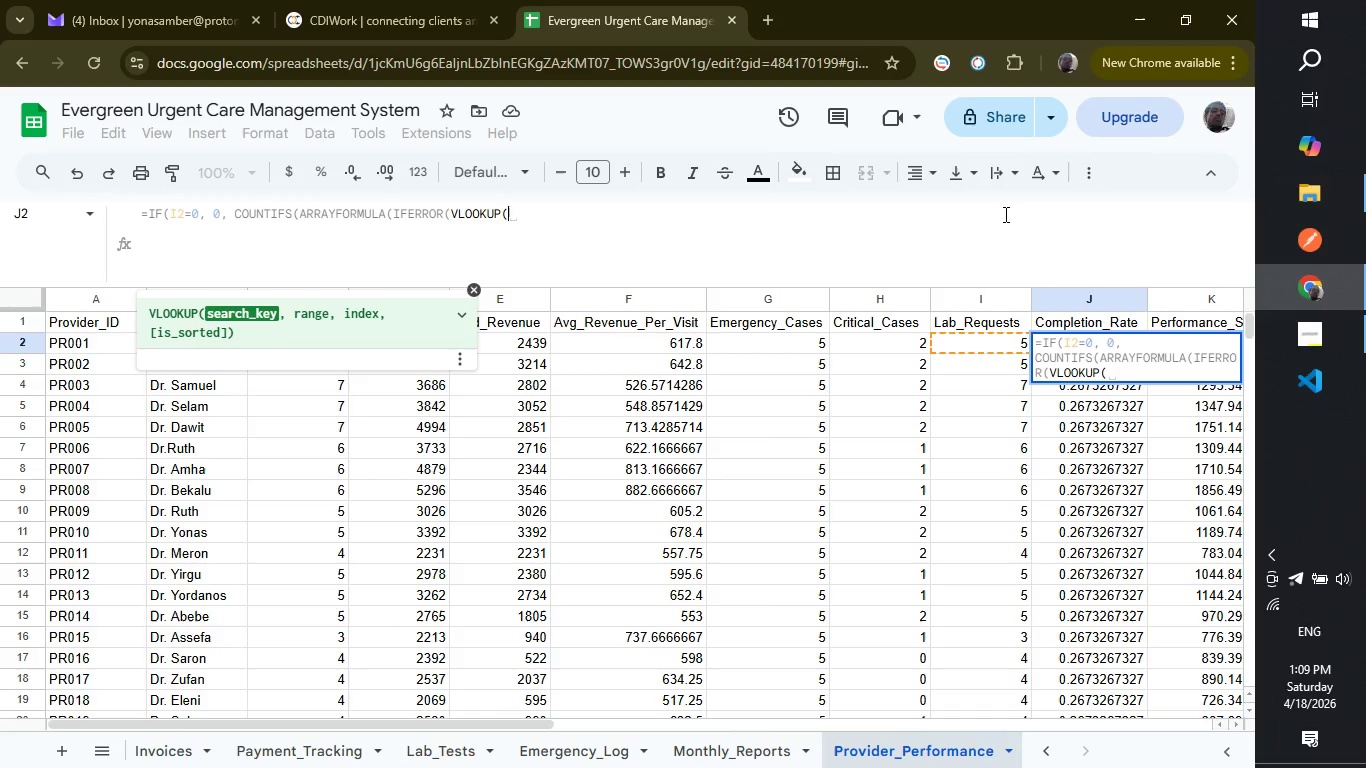 
type(Lab_Tests!B:B, Visit_Logs!A:E, 5, FALA)
key(Backspace)
type(S)
 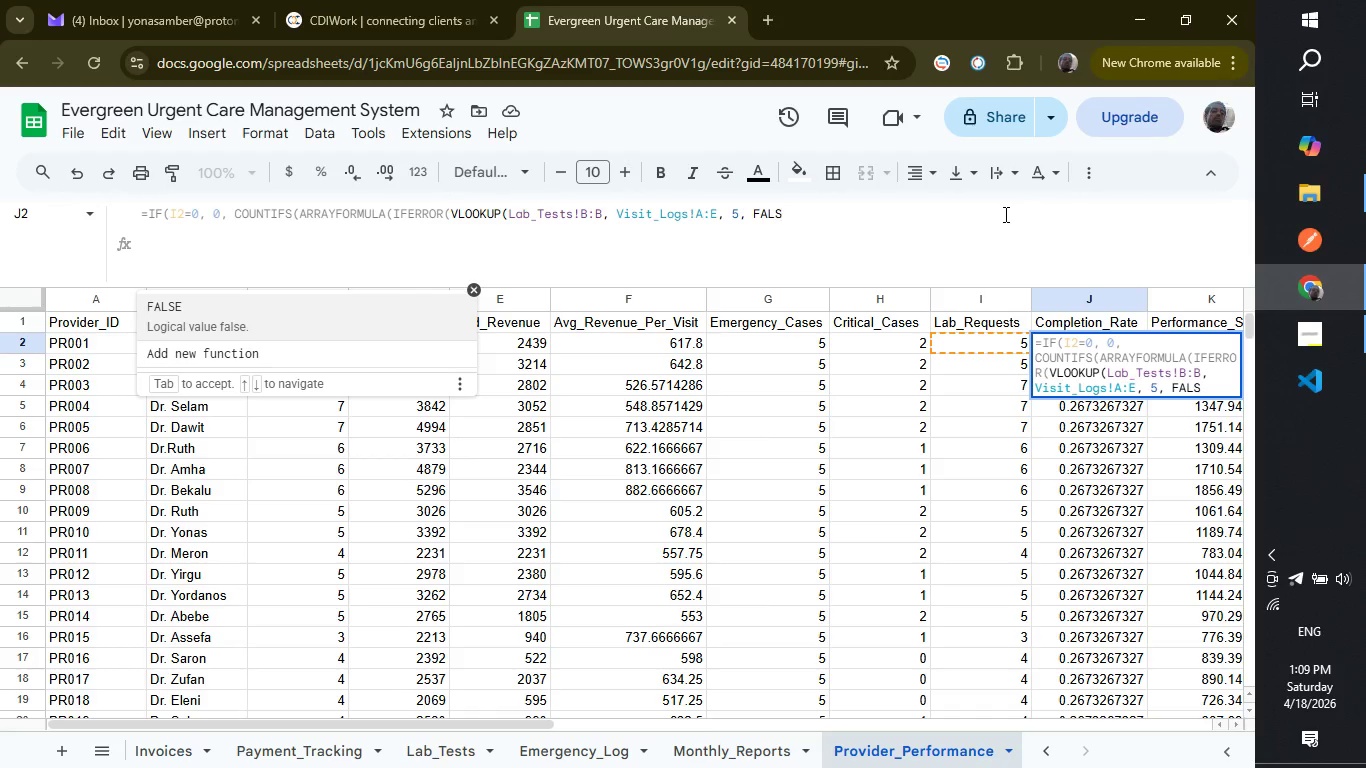 
key(Enter)
 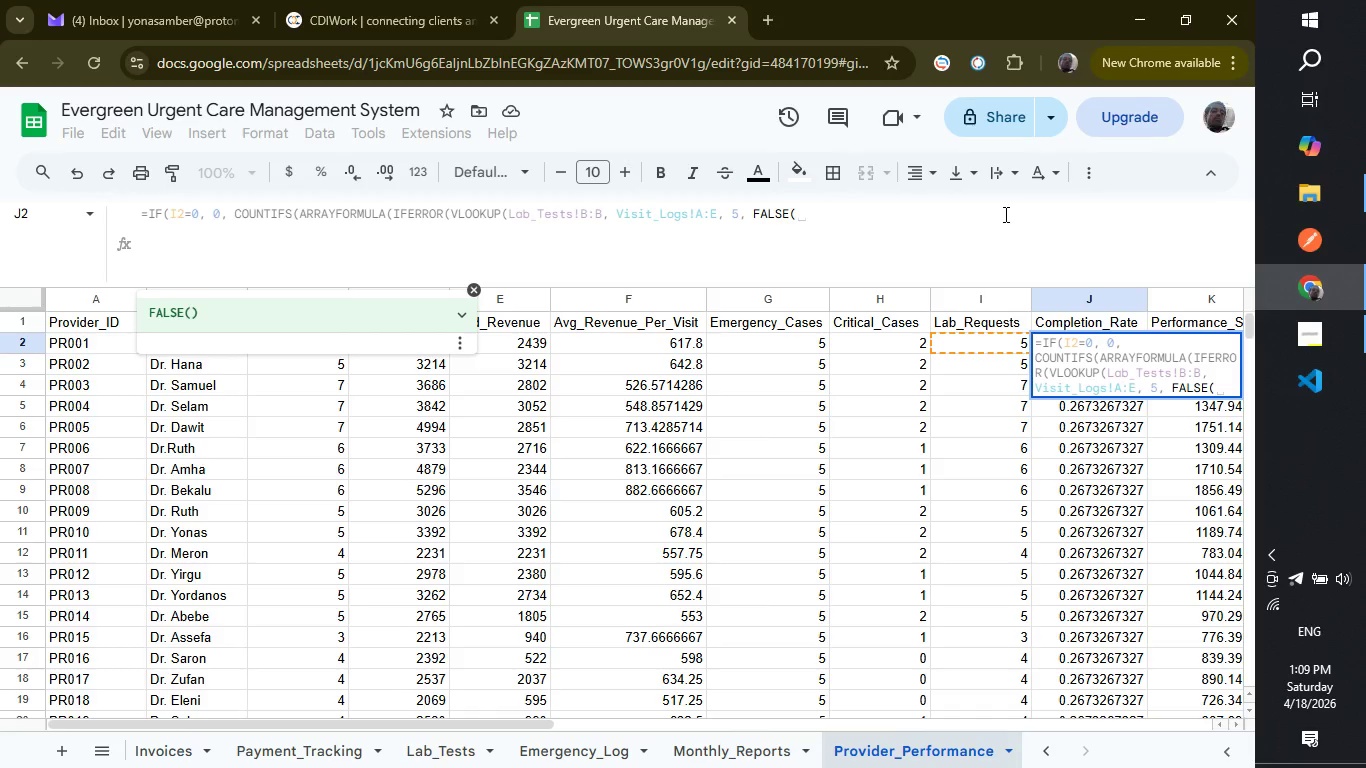 
key(Backspace)
 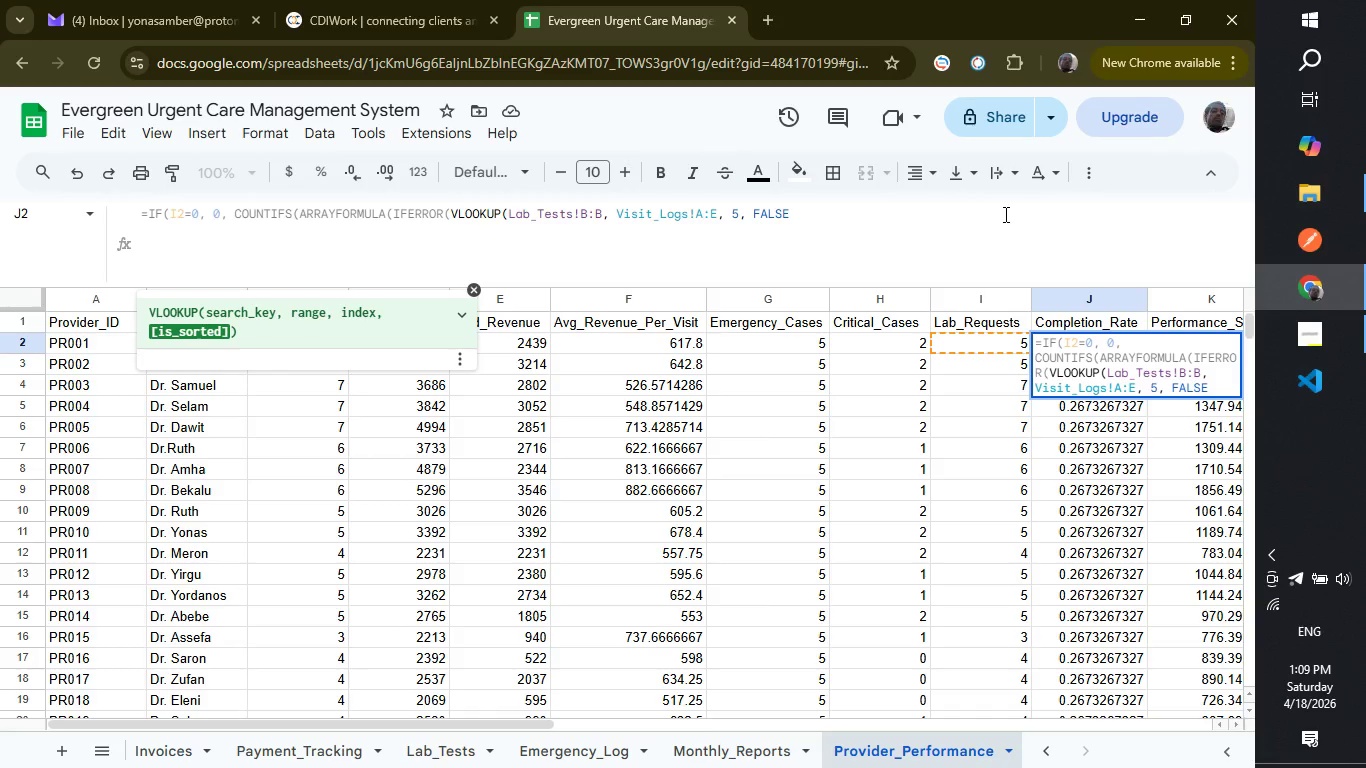 
key(Shift+ShiftLeft)
 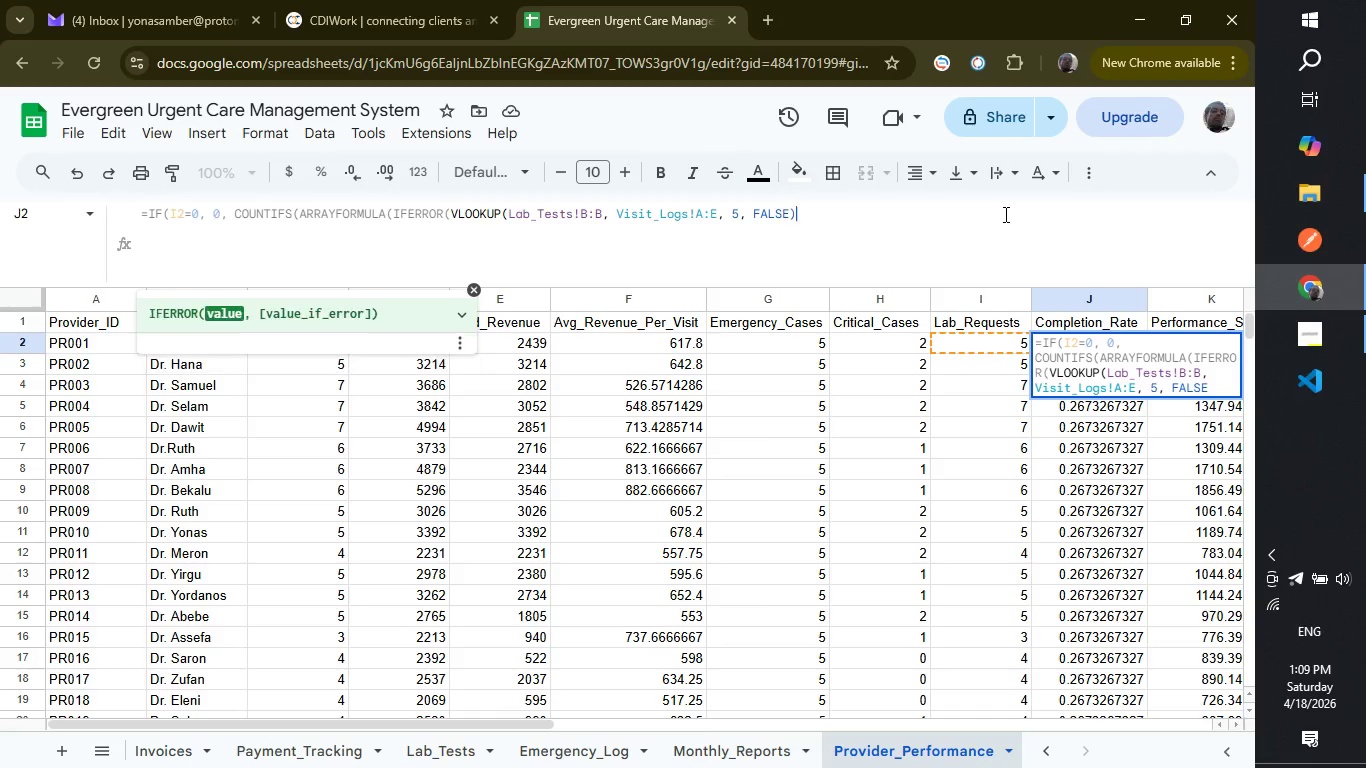 
key(Shift+0)
 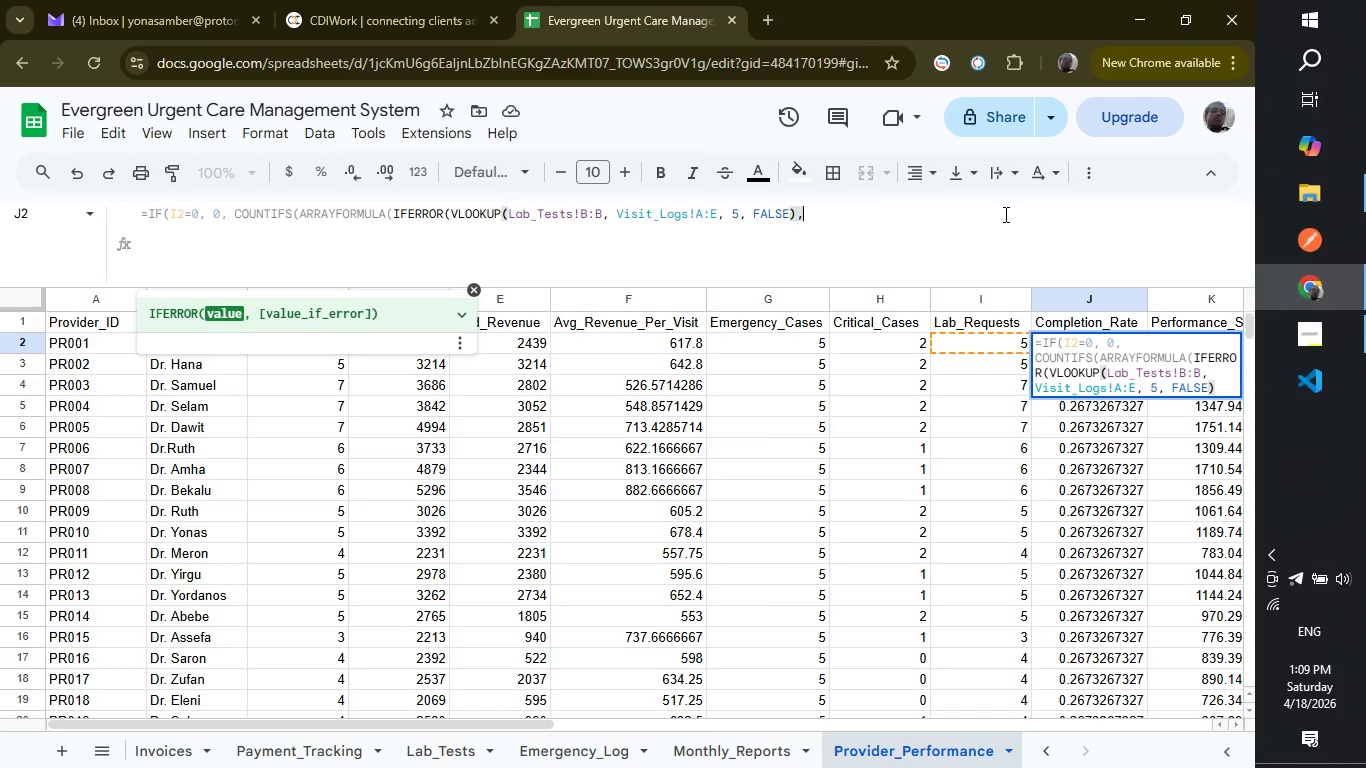 
key(Comma)
 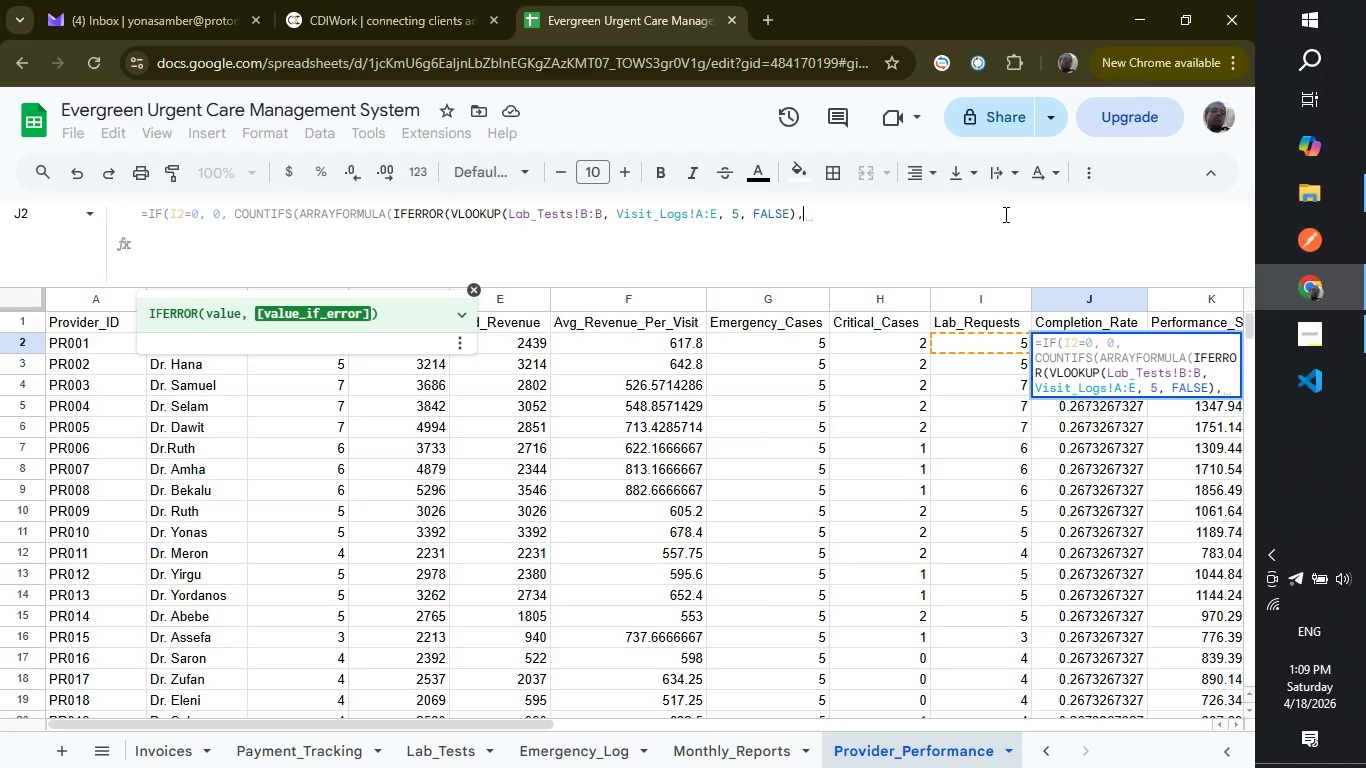 
type( "")),A2, Lab_Tests!H:H, "Completed")
 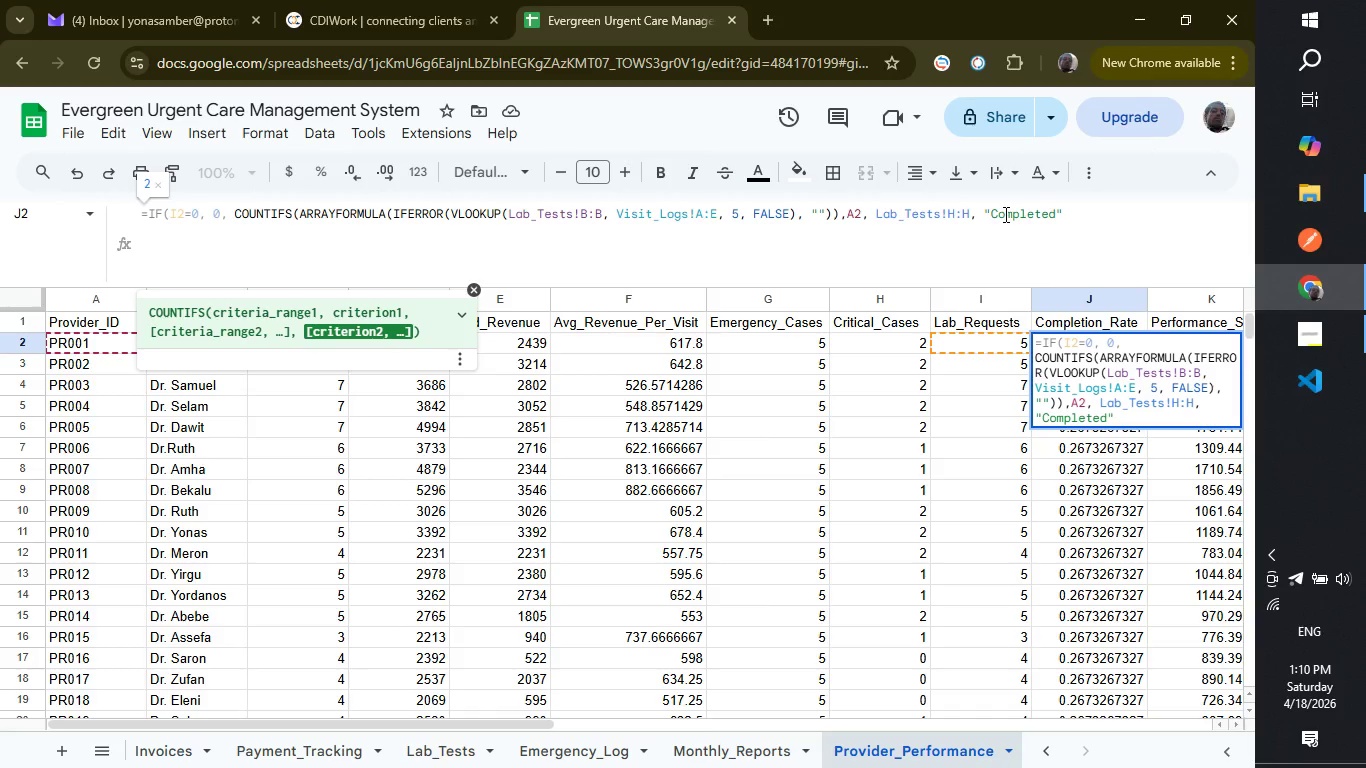 
type()?)
key(Backspace)
type(/I2)
 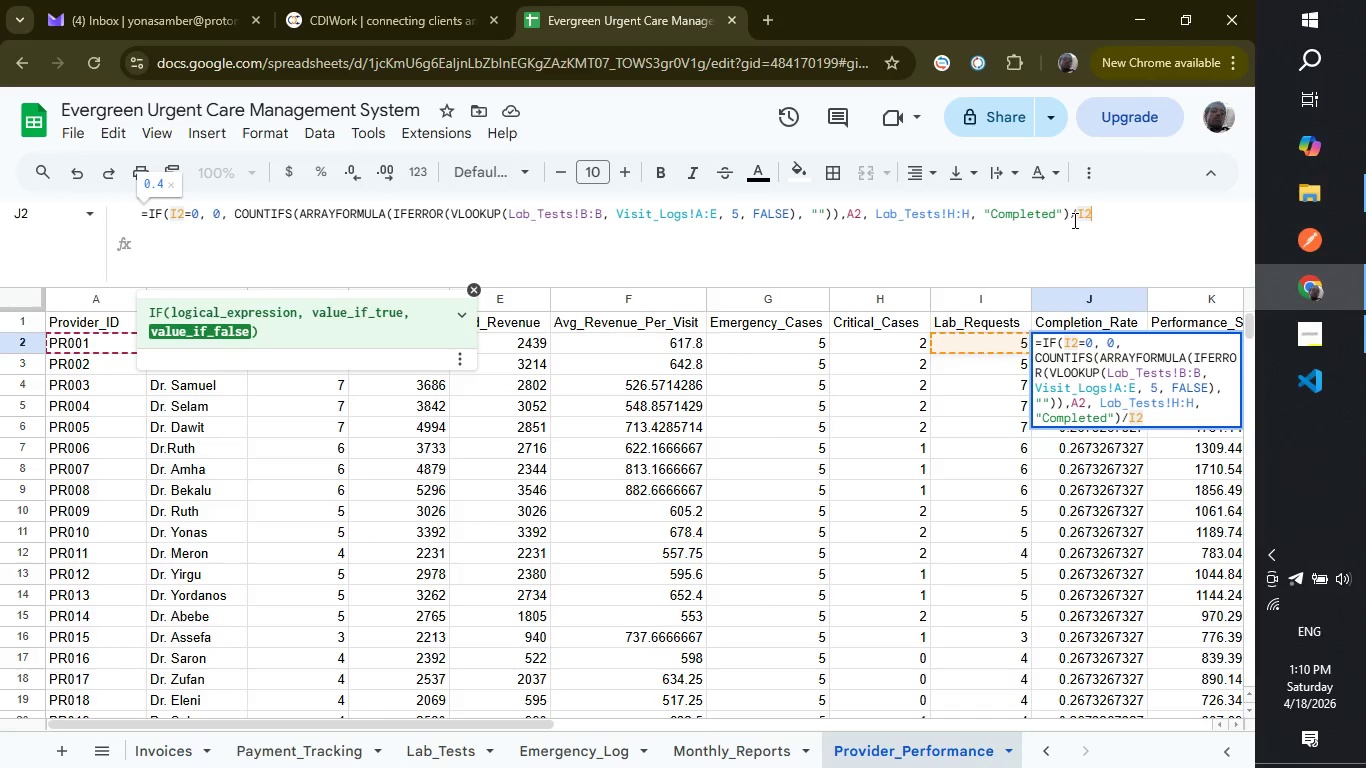 
wait(5.98)
 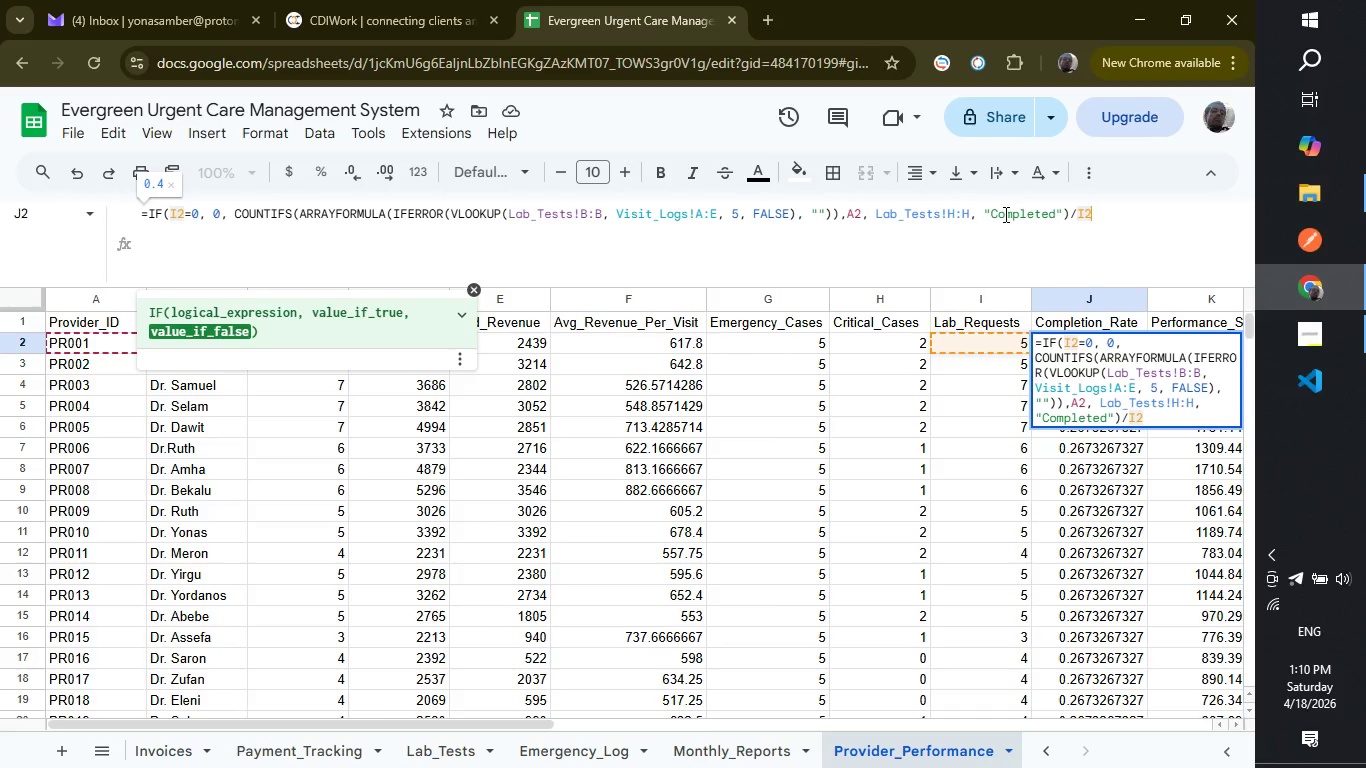 
left_click([1070, 216])
 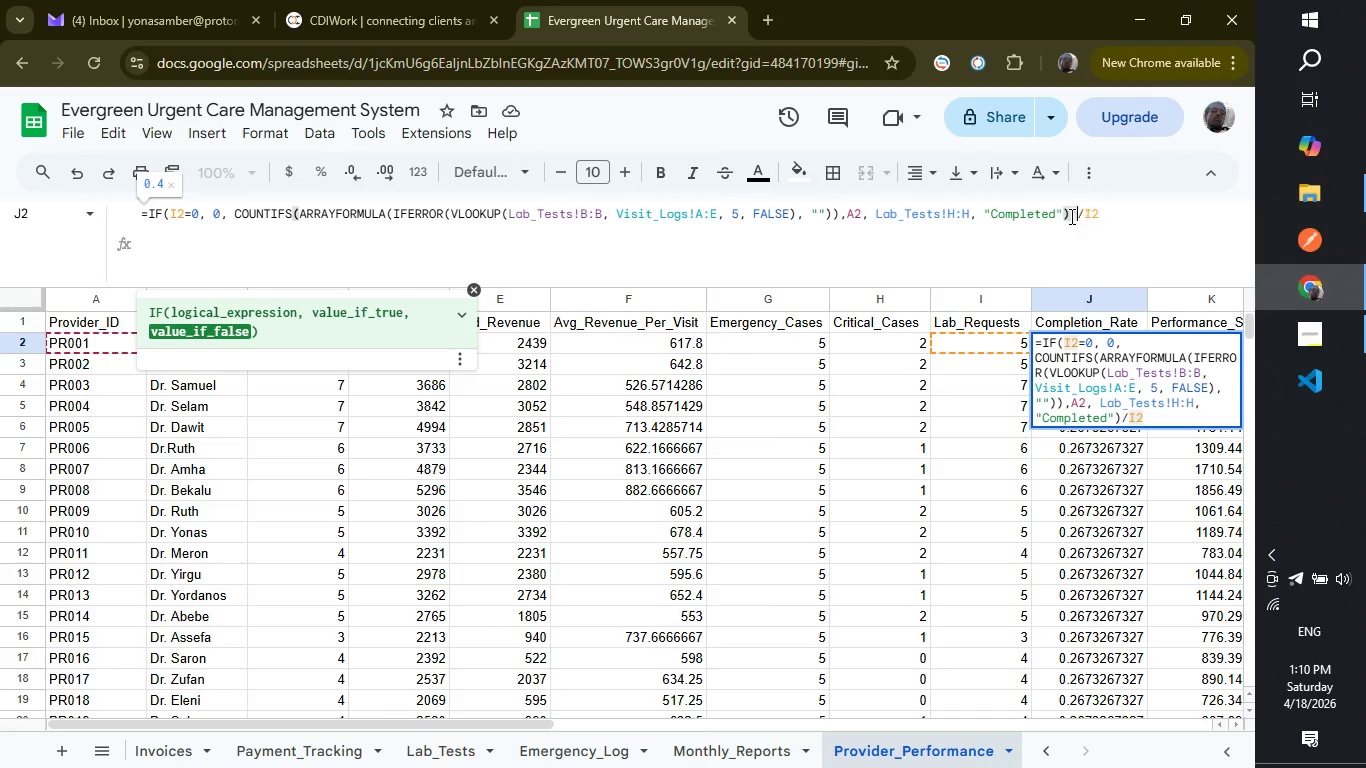 
key(Space)
 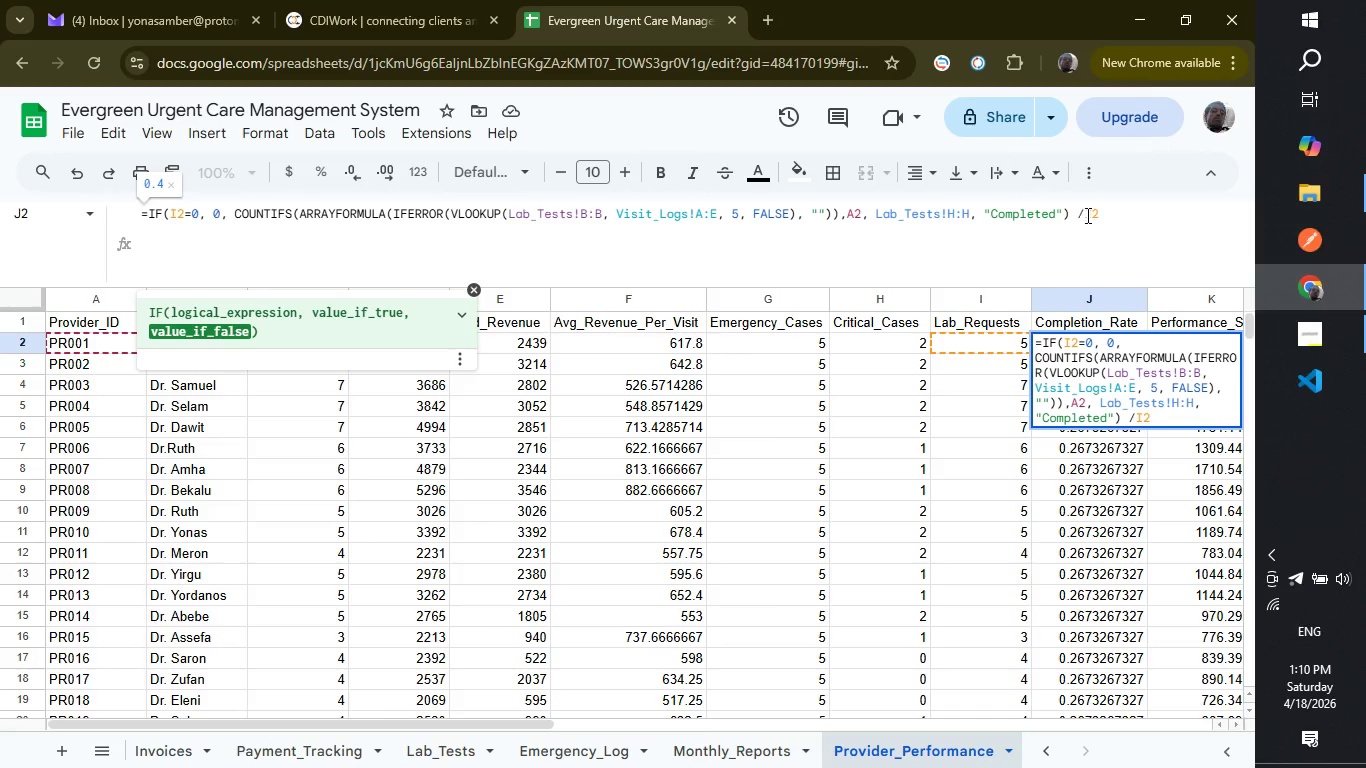 
left_click([1084, 217])
 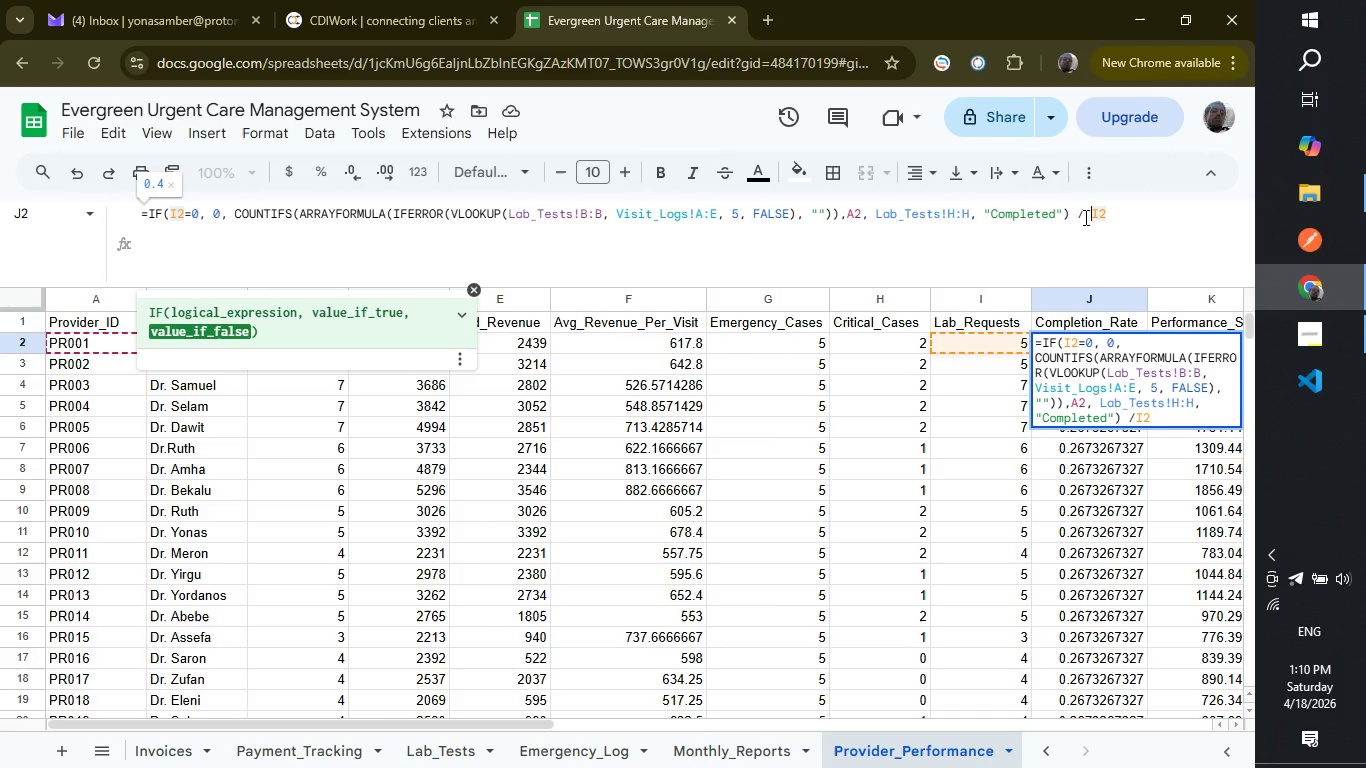 
key(Space)
 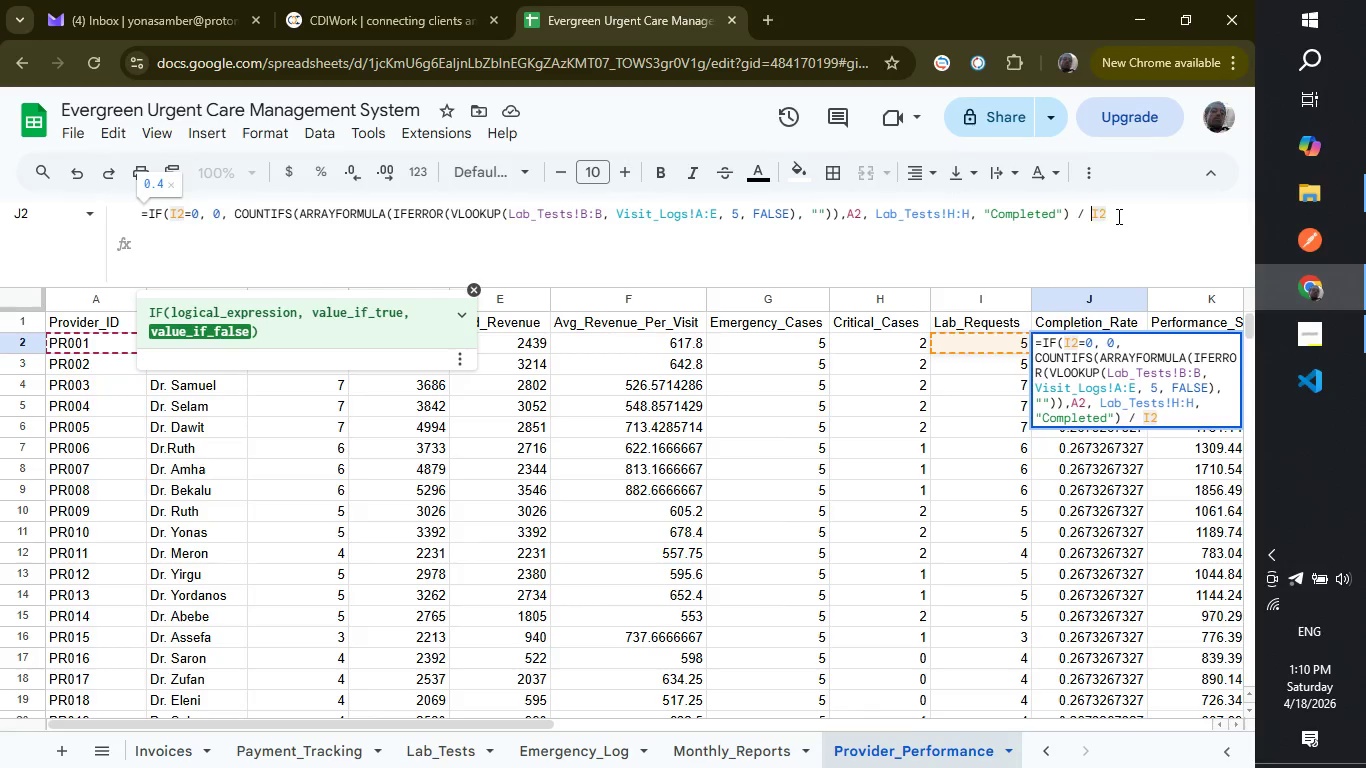 
left_click([1117, 216])
 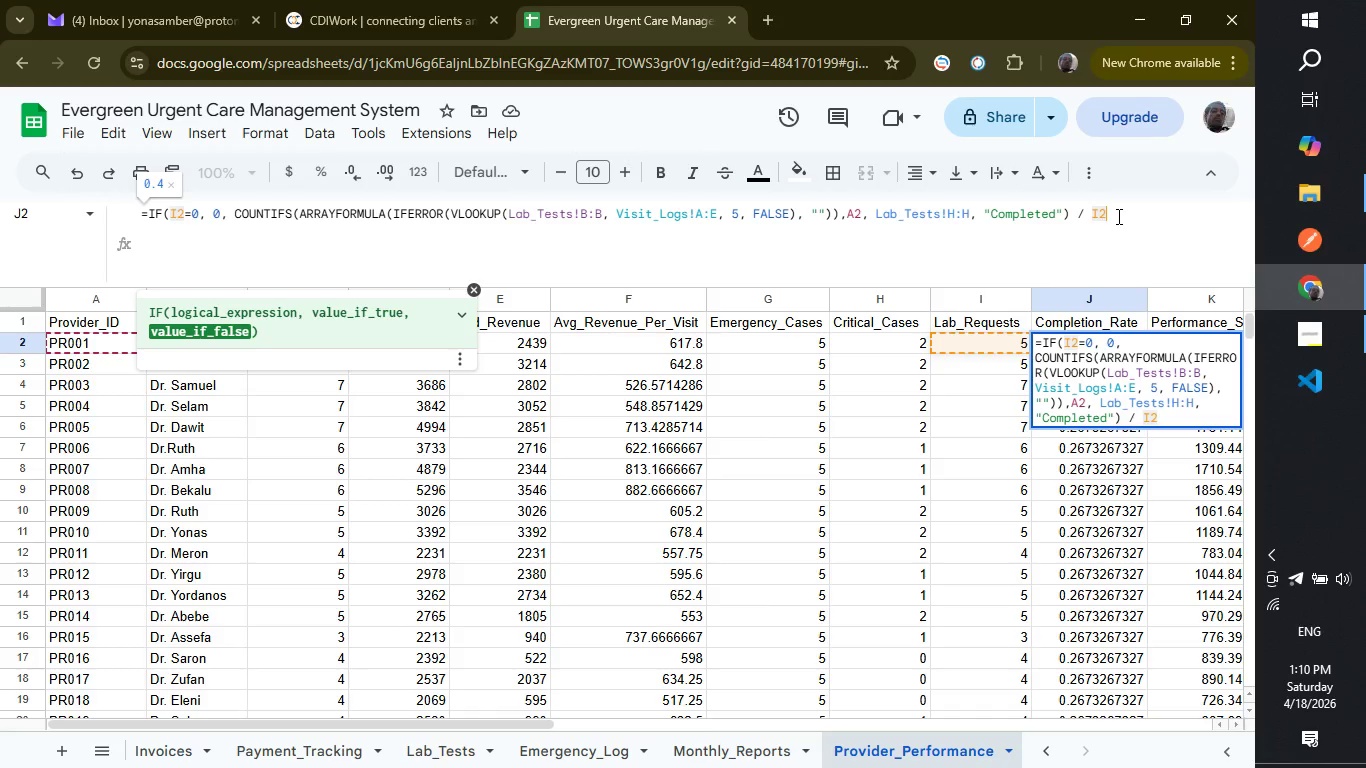 
wait(8.52)
 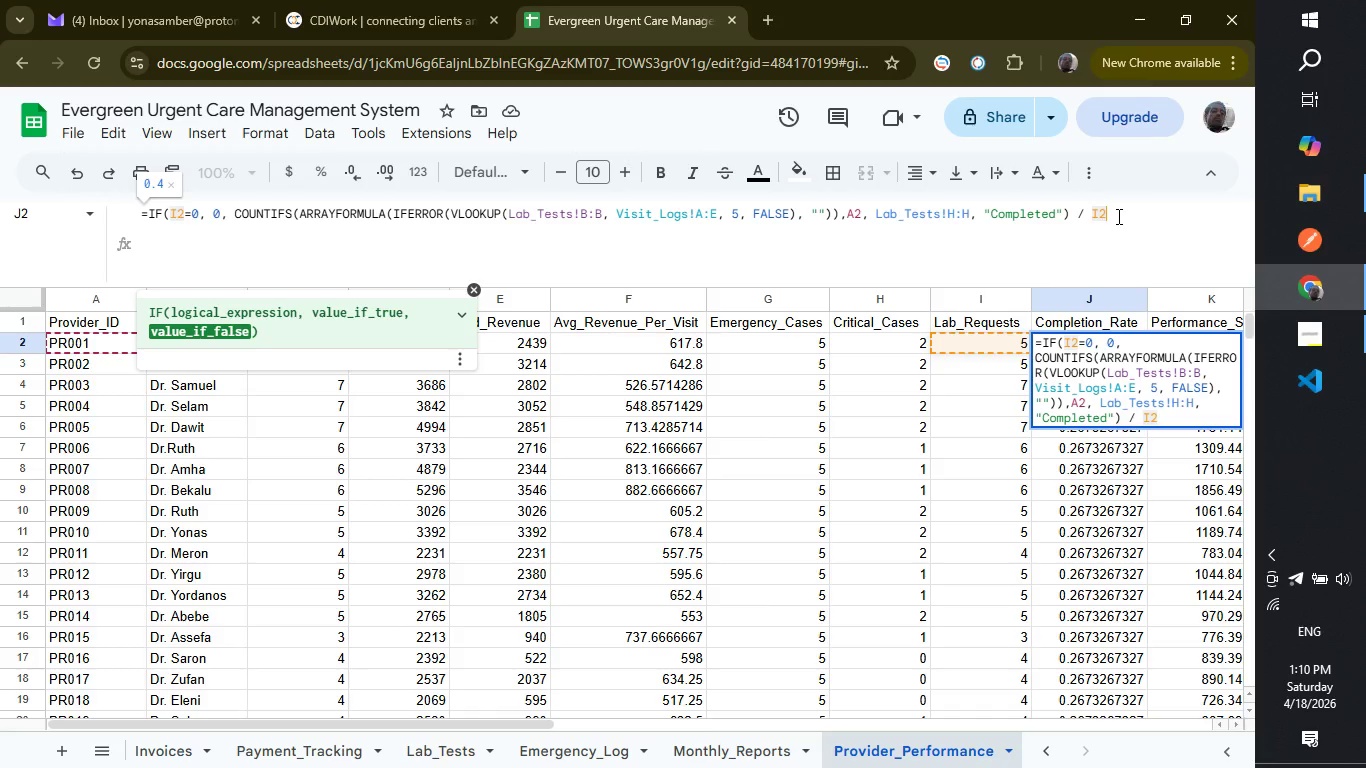 
key(Shift+0)
 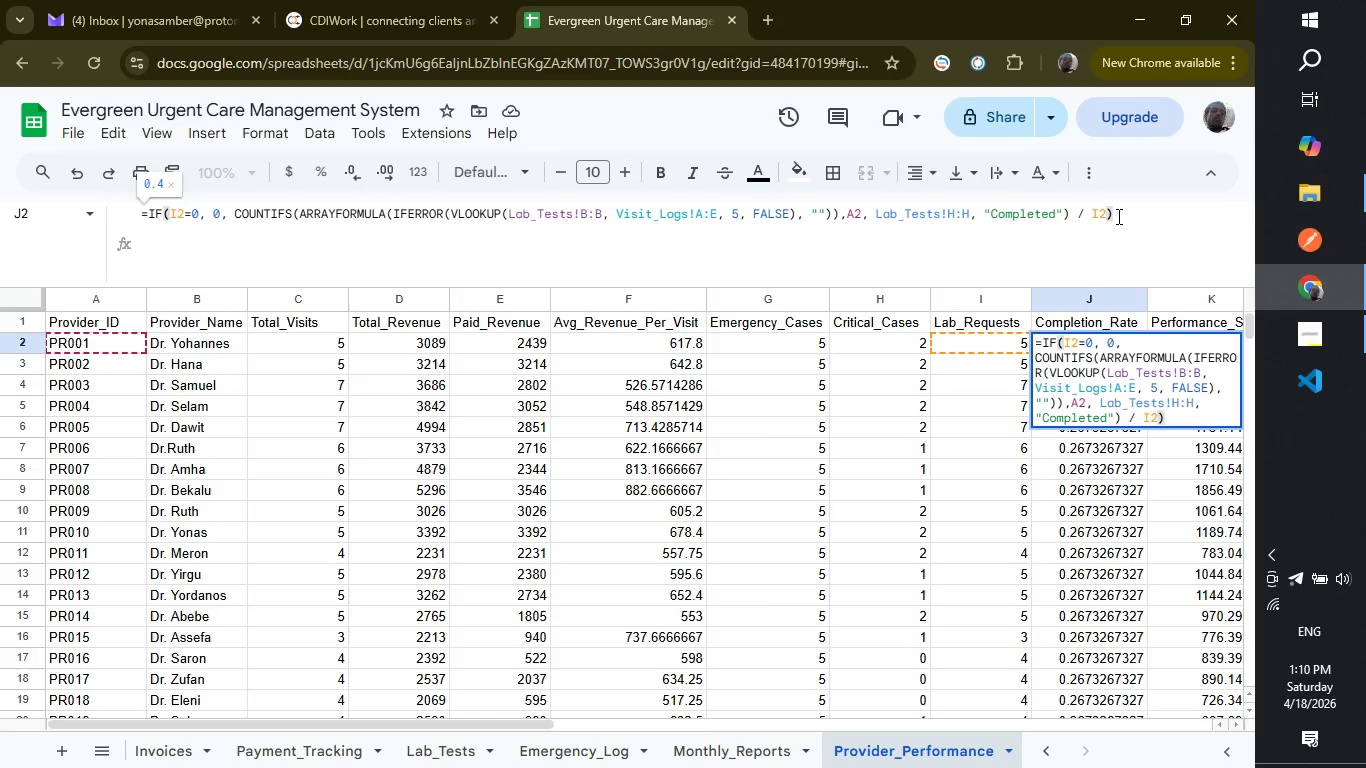 
key(Enter)
 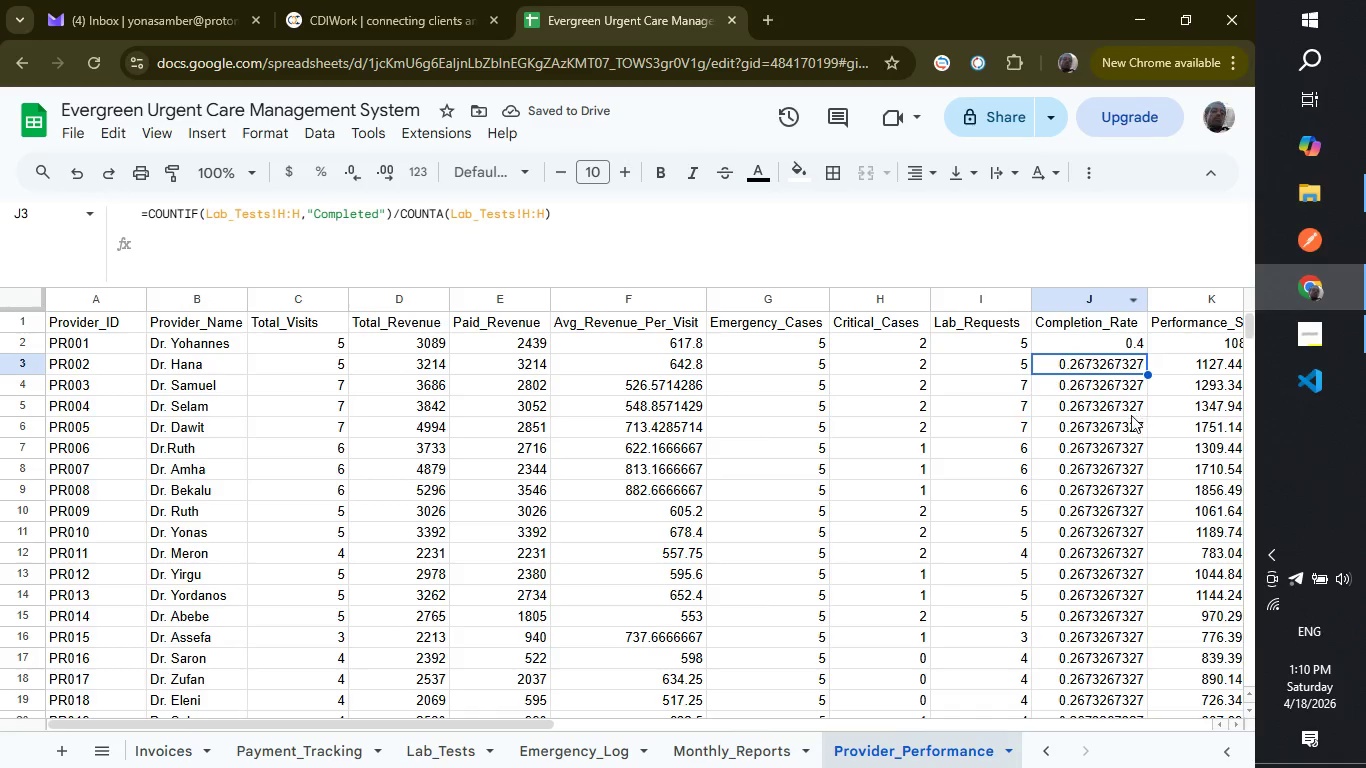 
left_click([1100, 354])
 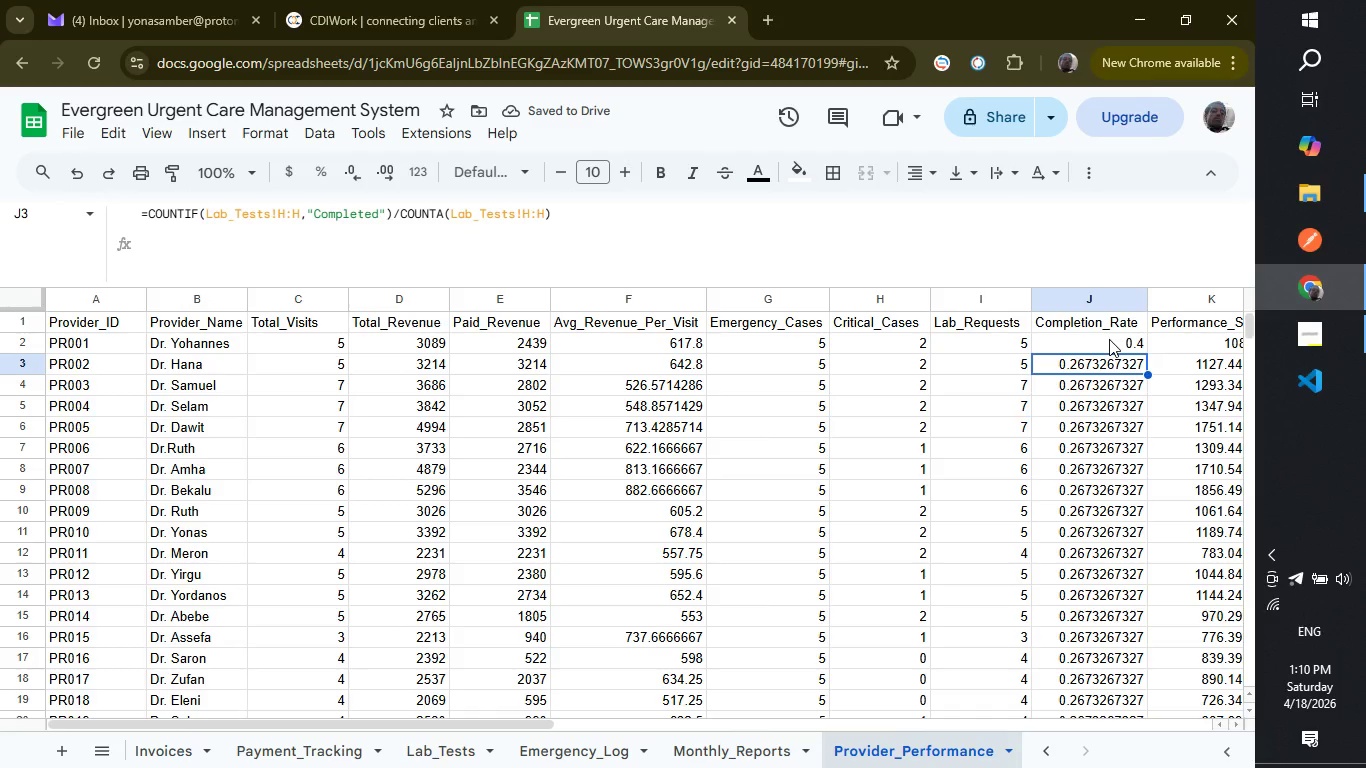 
left_click([1109, 339])
 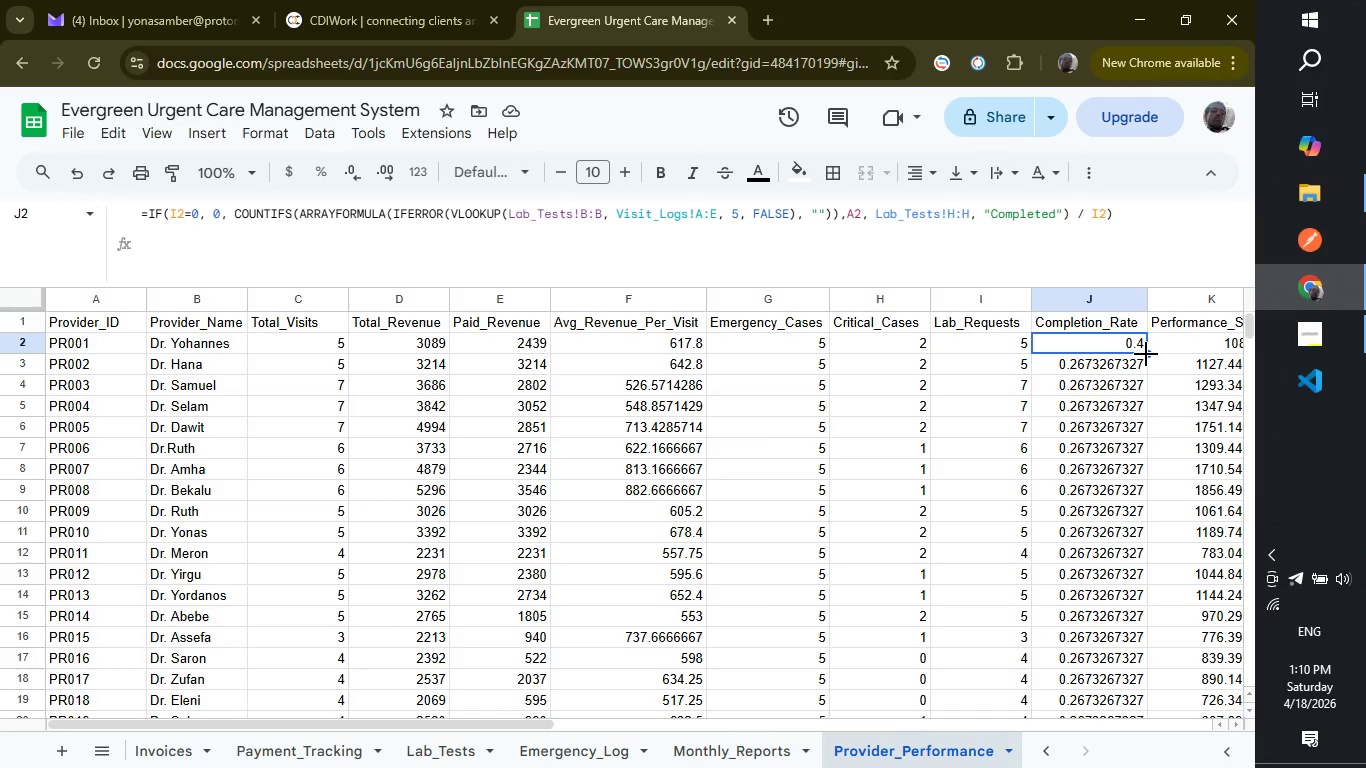 
left_click_drag(start_coordinate=[1146, 354], to_coordinate=[1140, 483])
 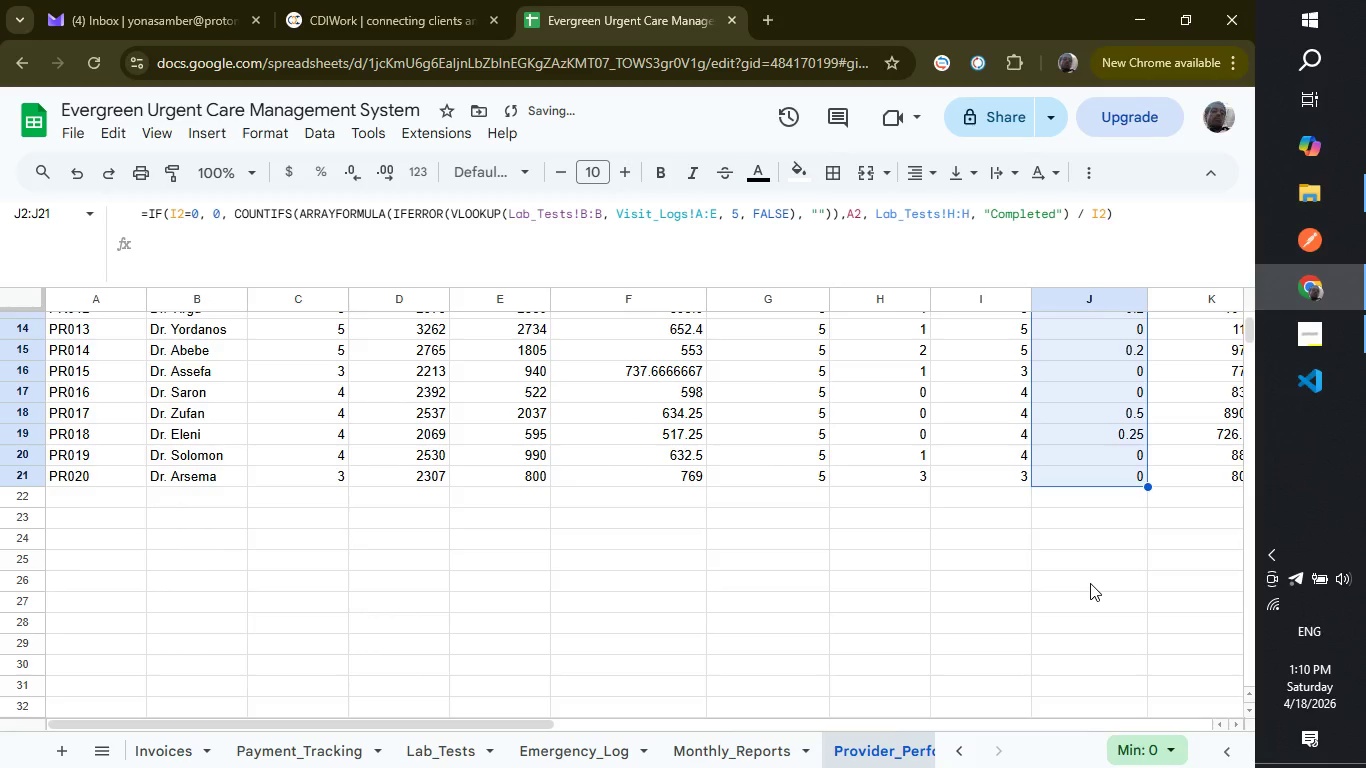 
scroll: coordinate [1047, 583], scroll_direction: up, amount: 3.0
 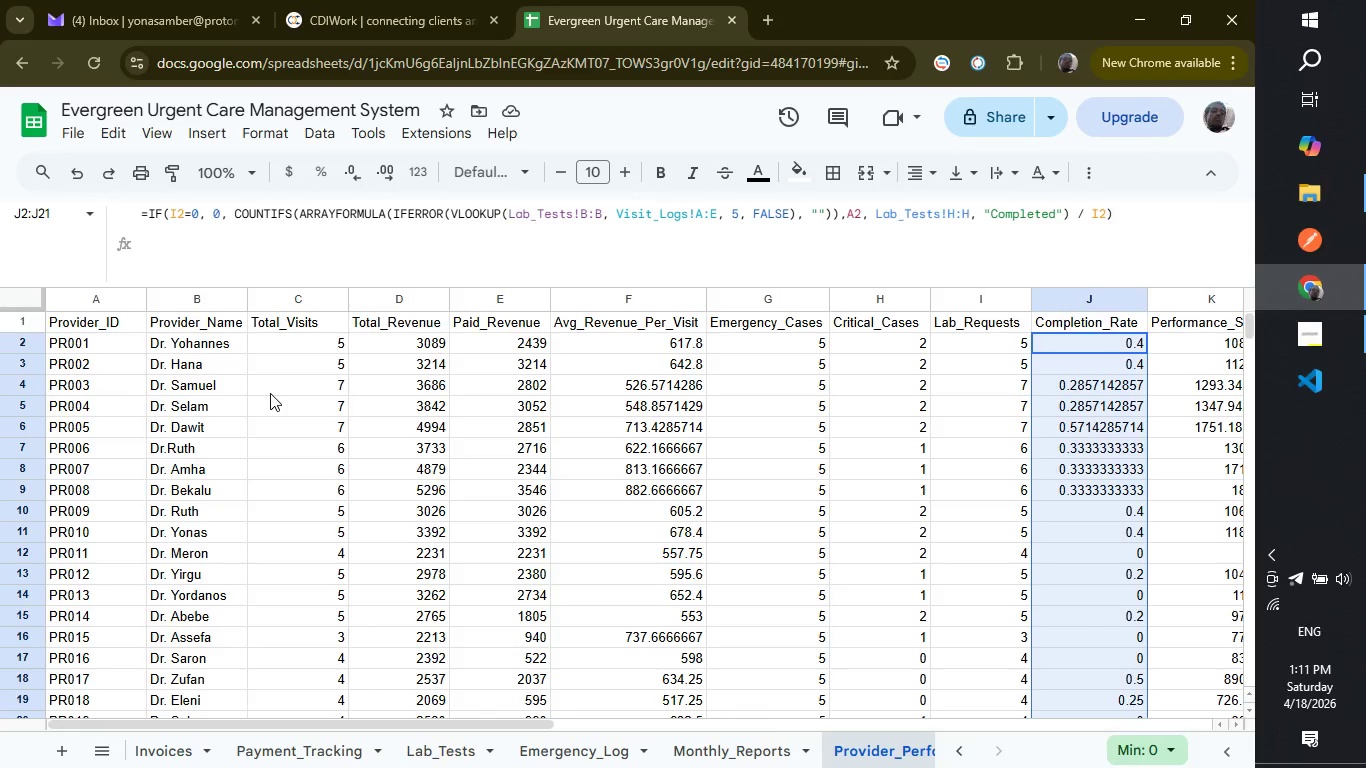 
wait(9.15)
 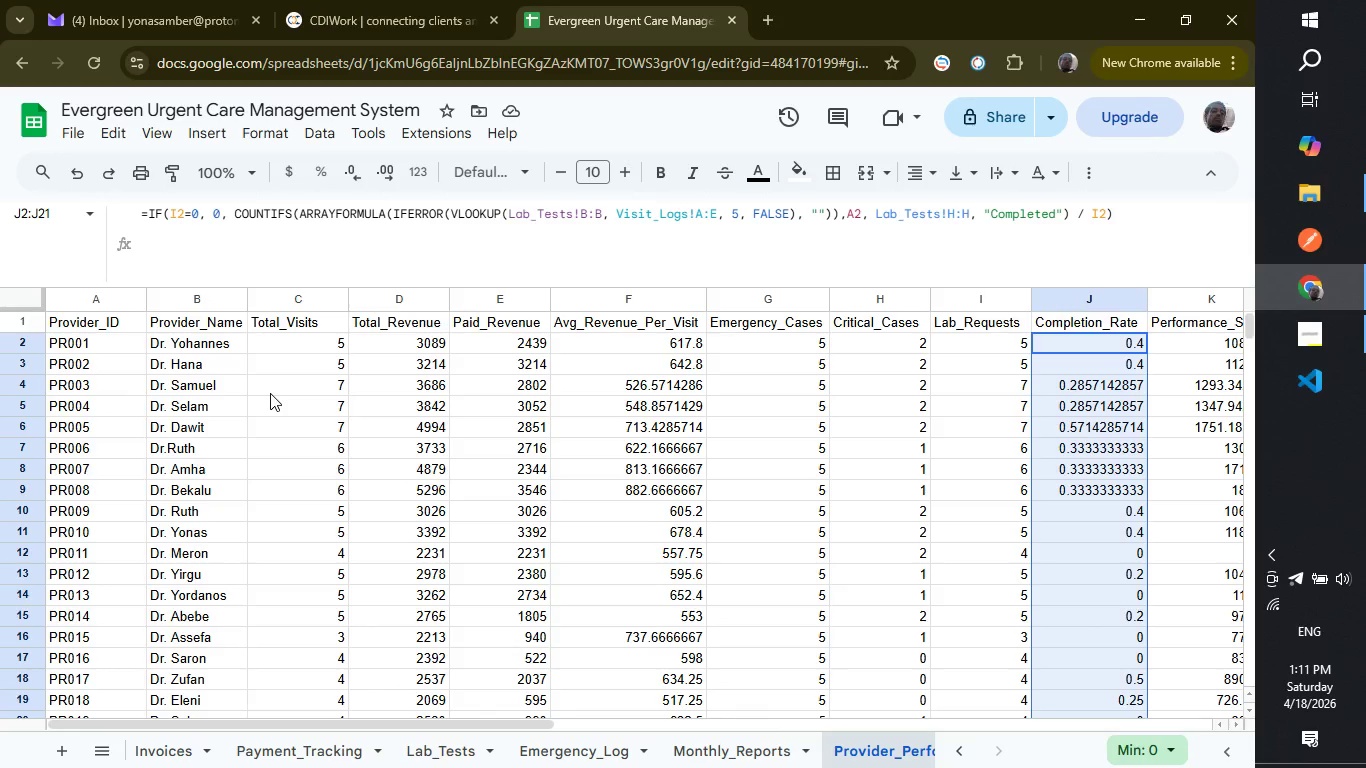 
left_click([257, 138])
 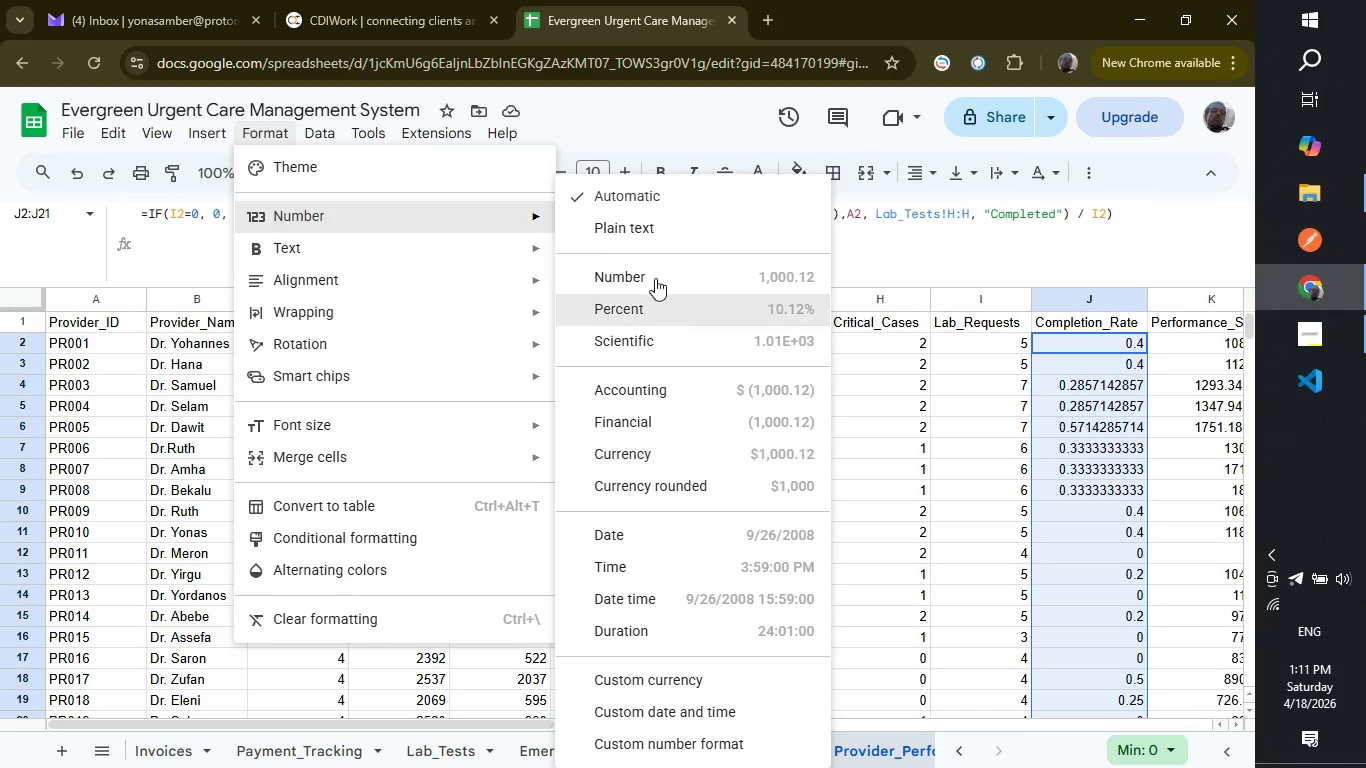 
wait(5.14)
 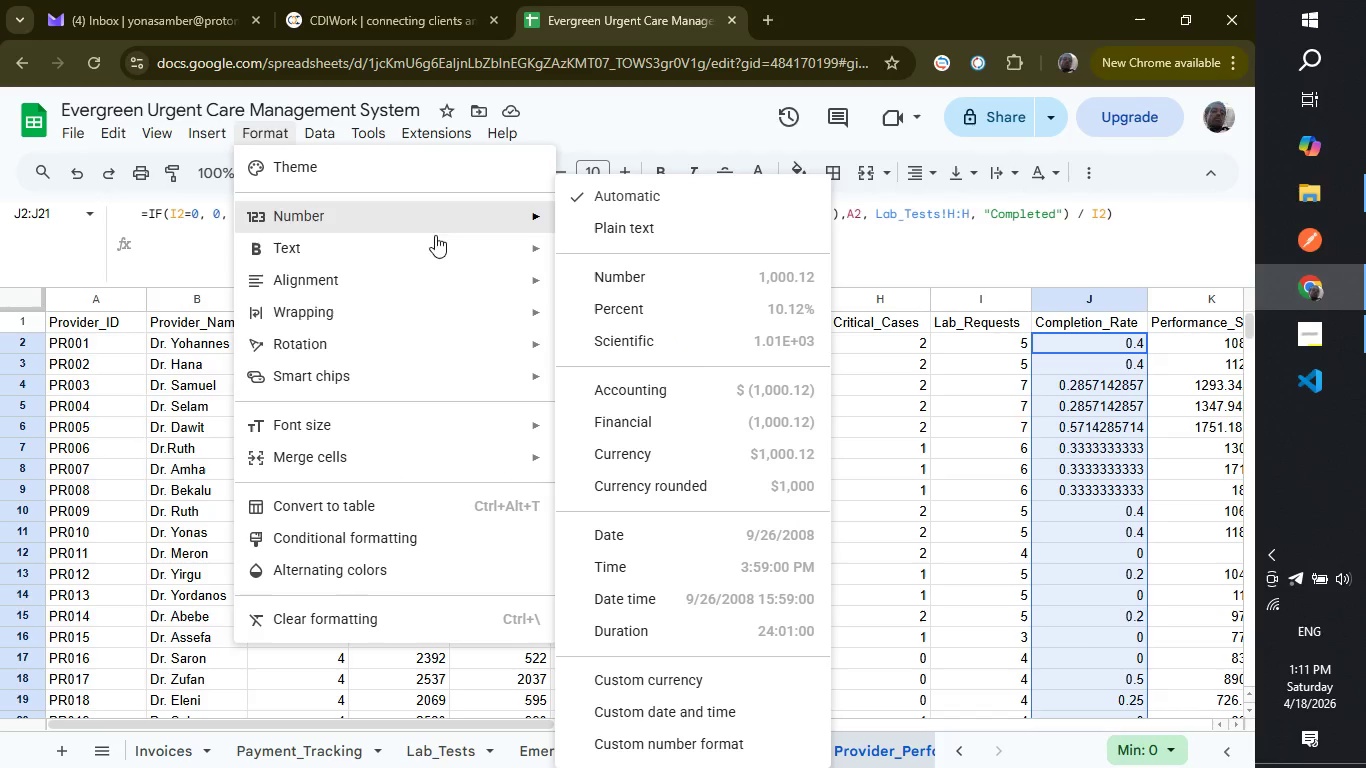 
left_click([659, 324])
 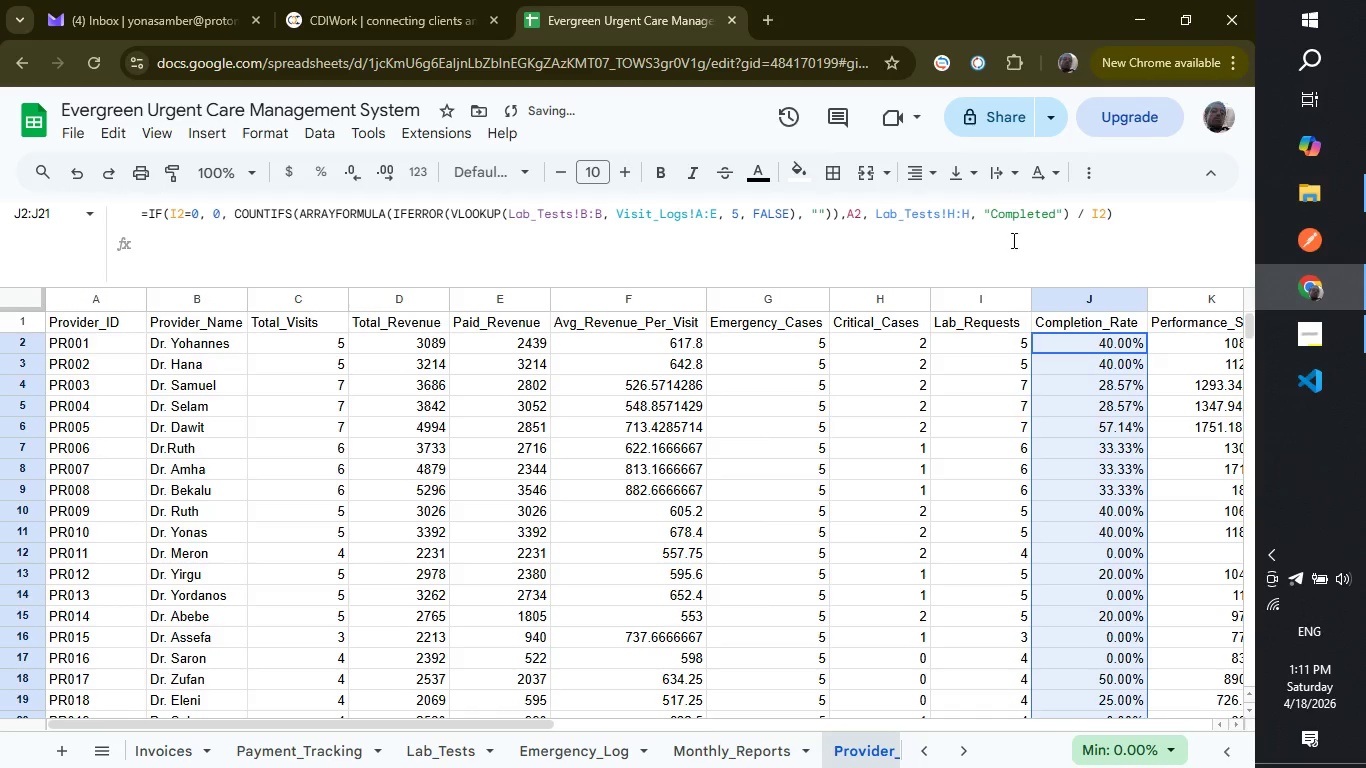 
left_click([1012, 253])
 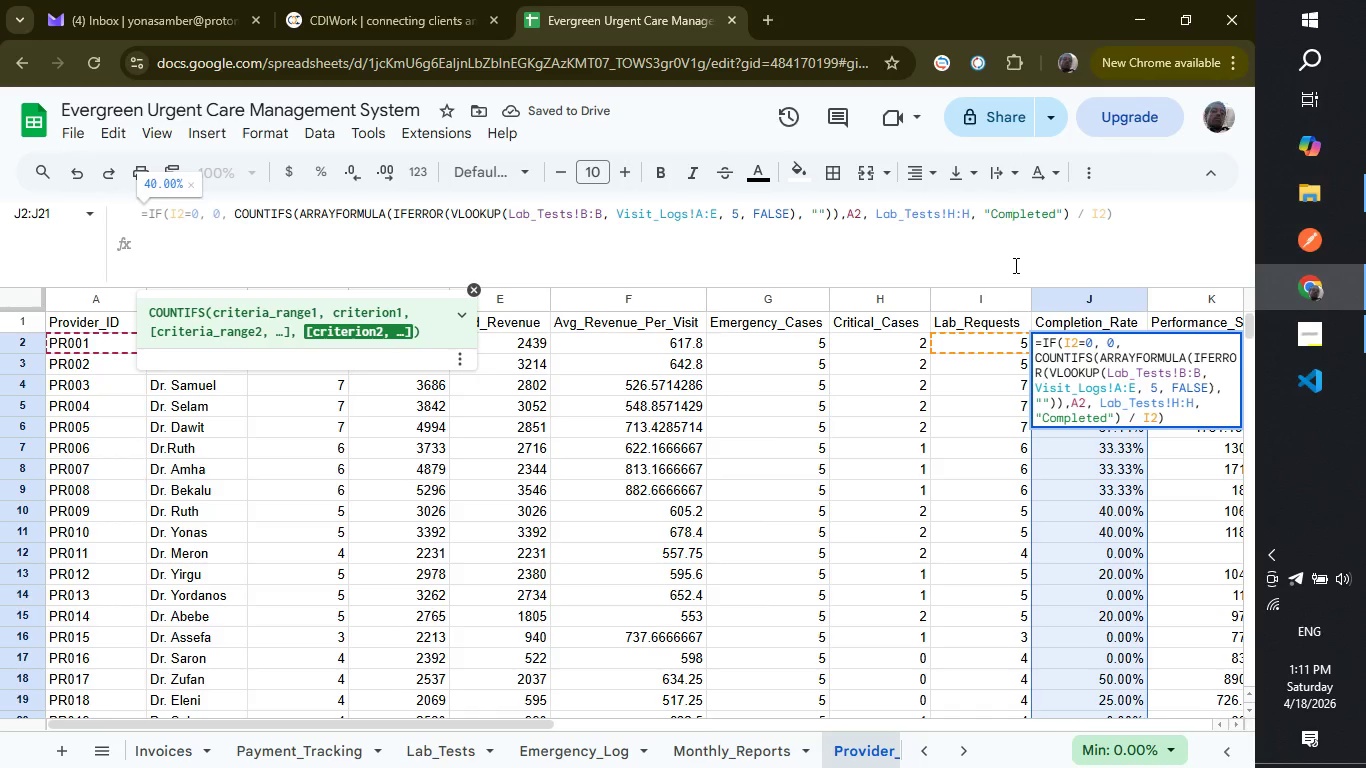 
left_click([1014, 265])
 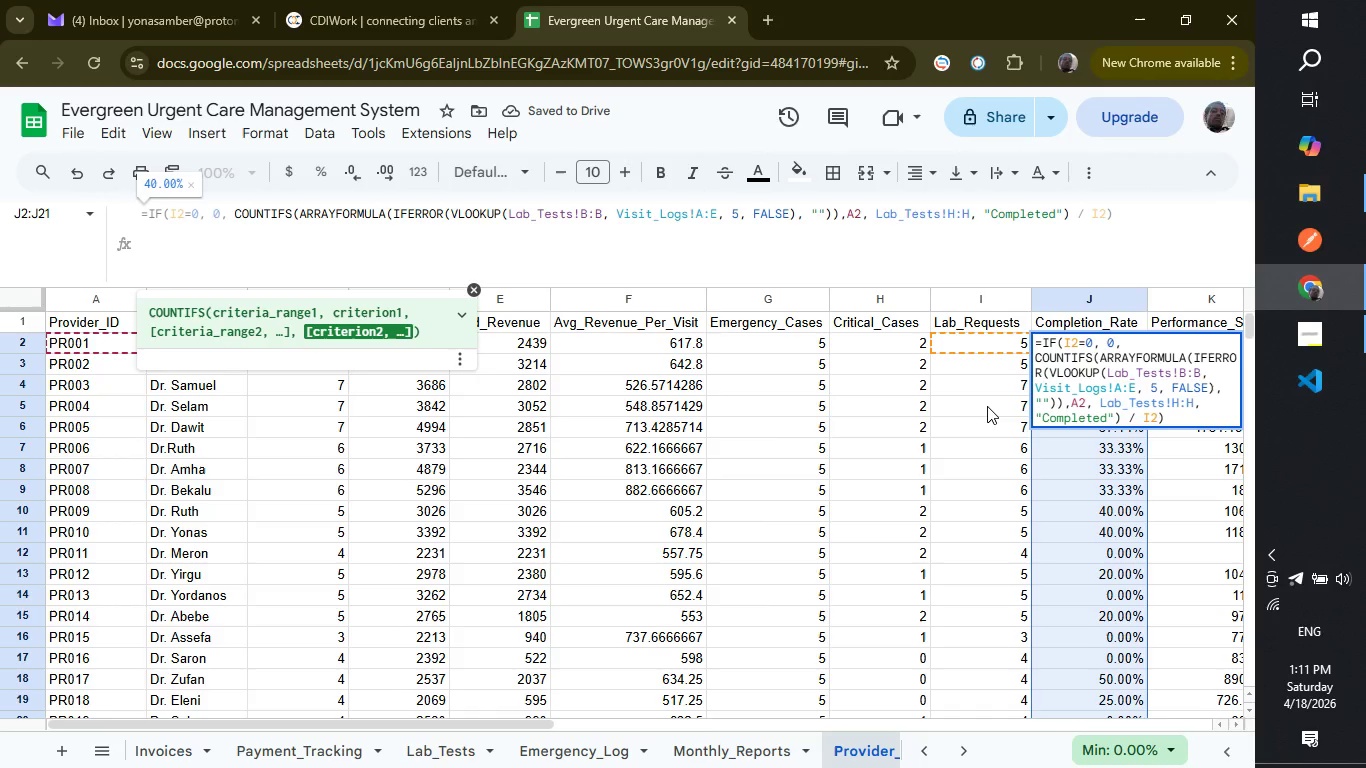 
left_click([987, 406])
 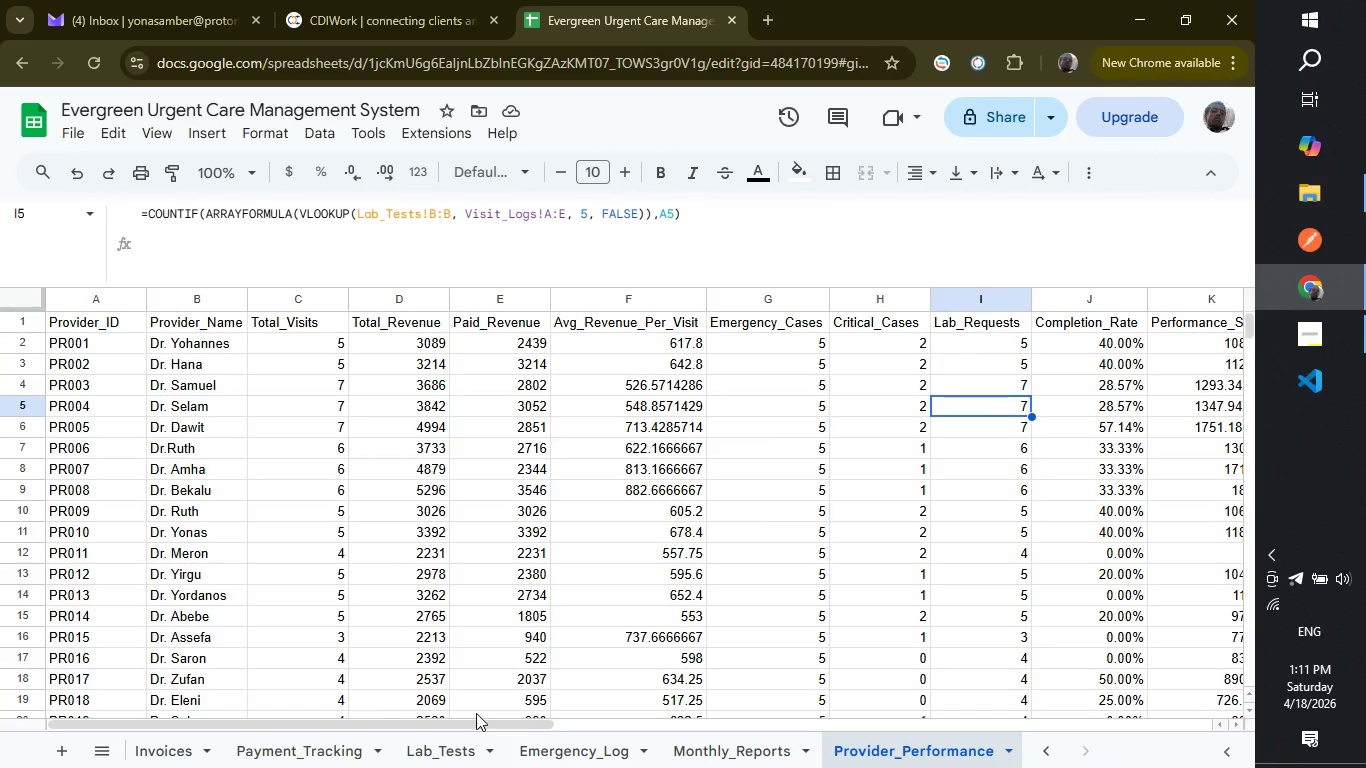 
left_click_drag(start_coordinate=[476, 718], to_coordinate=[576, 716])
 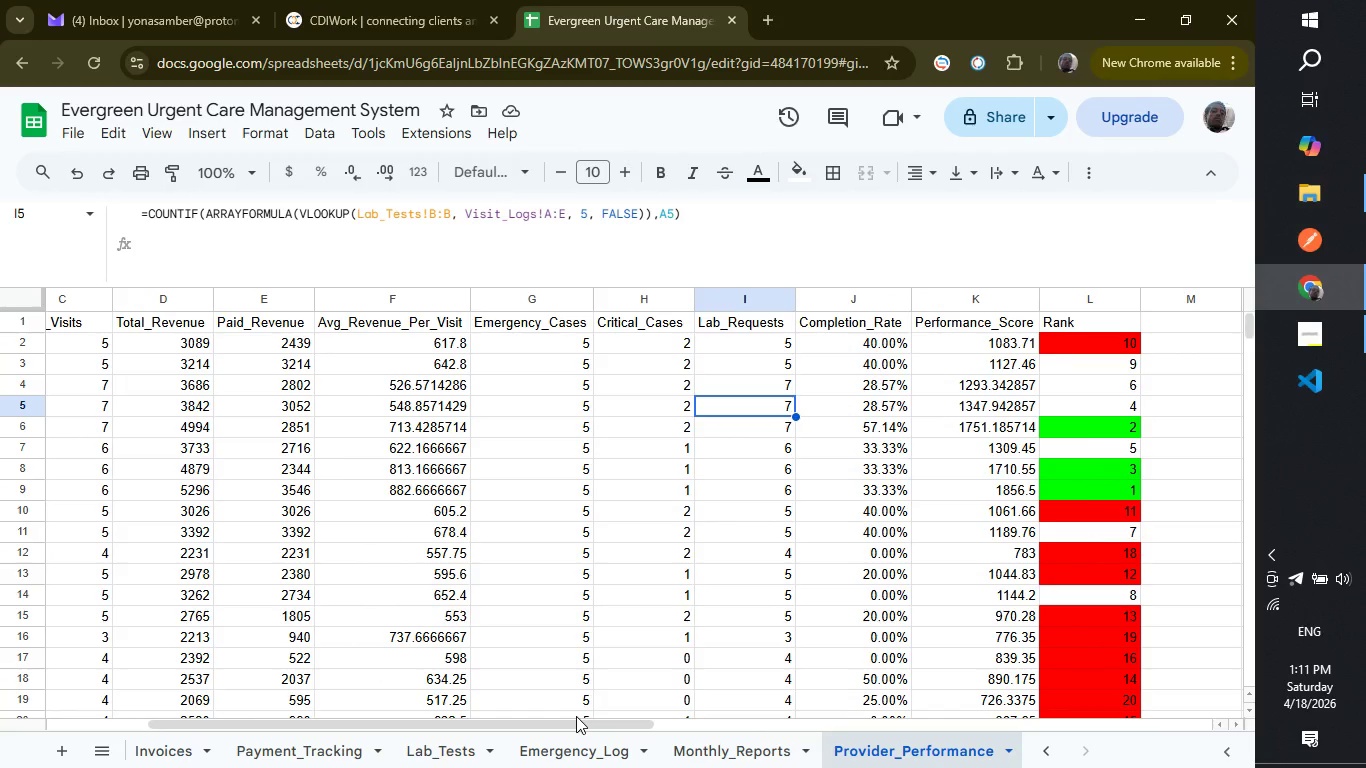 
wait(11.34)
 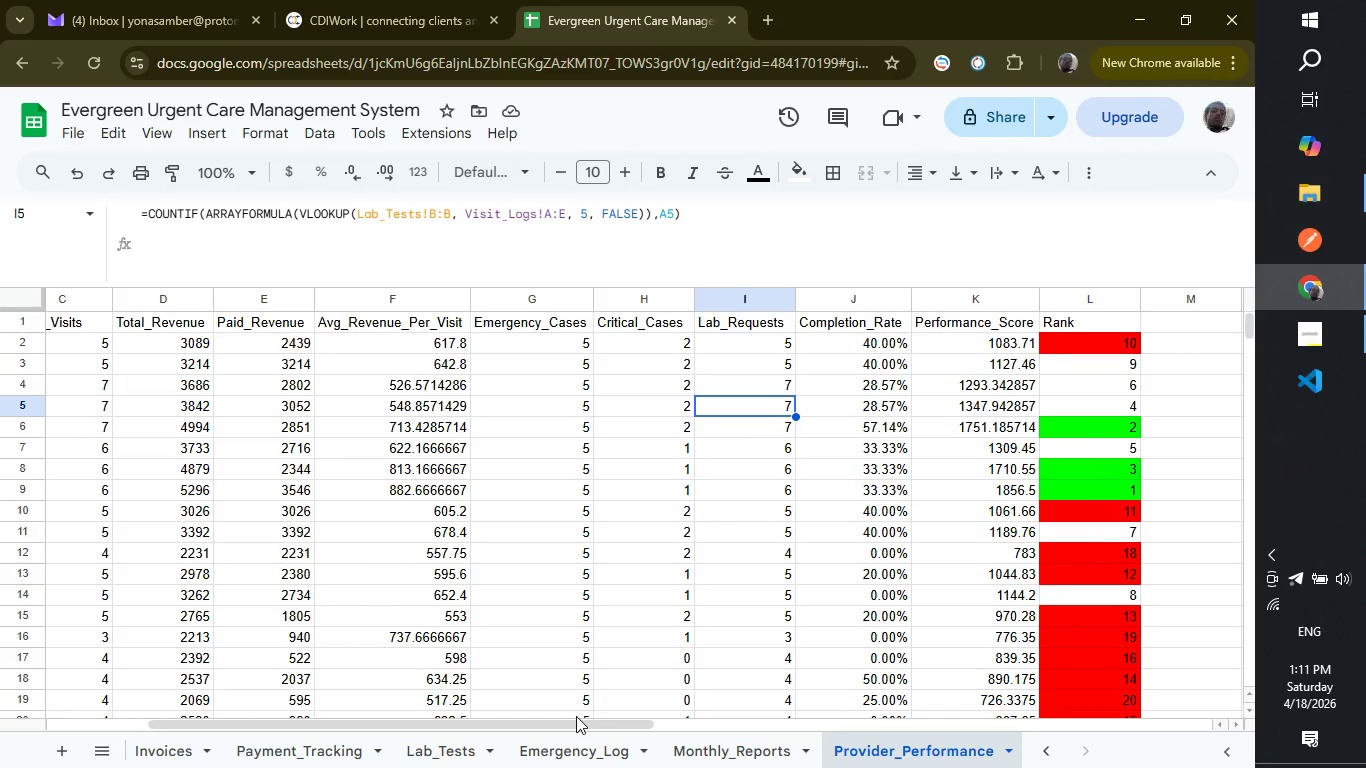 
scroll: coordinate [617, 677], scroll_direction: down, amount: 1.0
 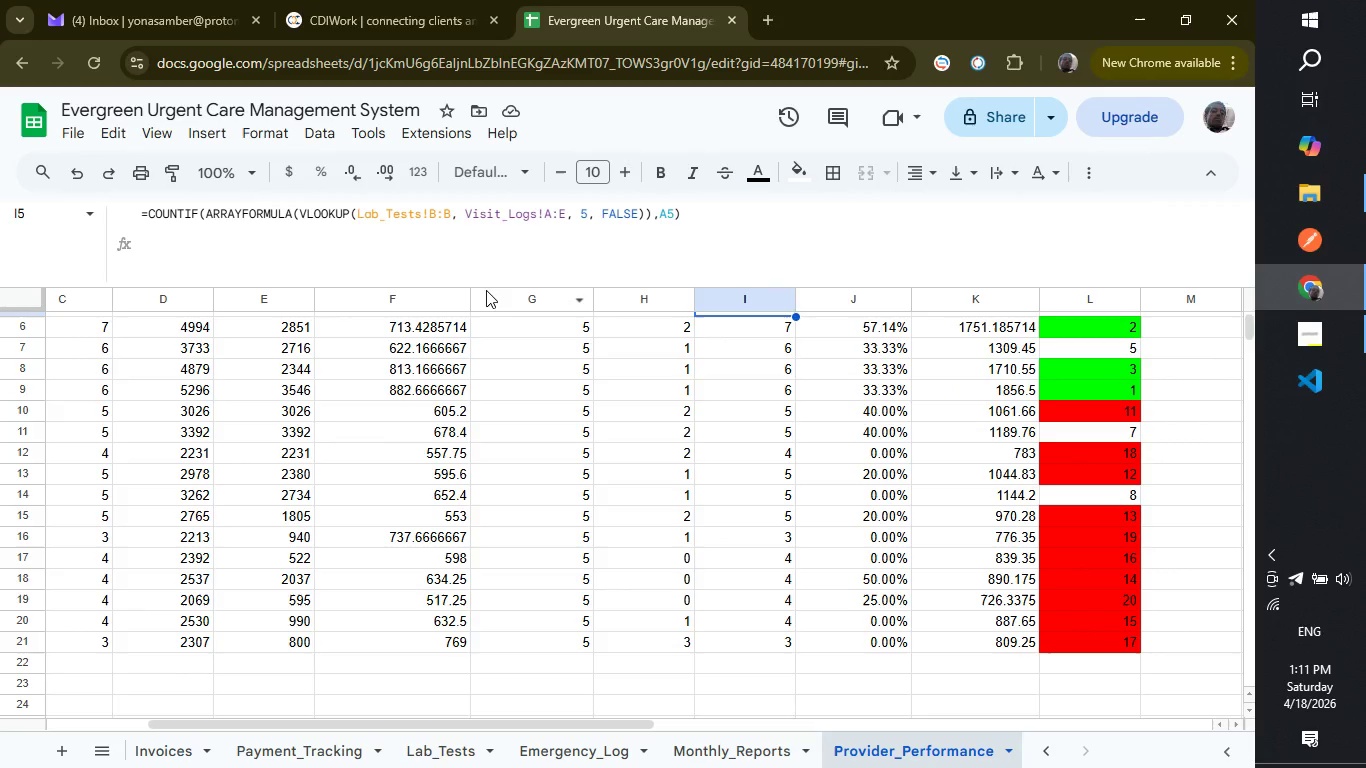 
left_click_drag(start_coordinate=[486, 287], to_coordinate=[494, 242])
 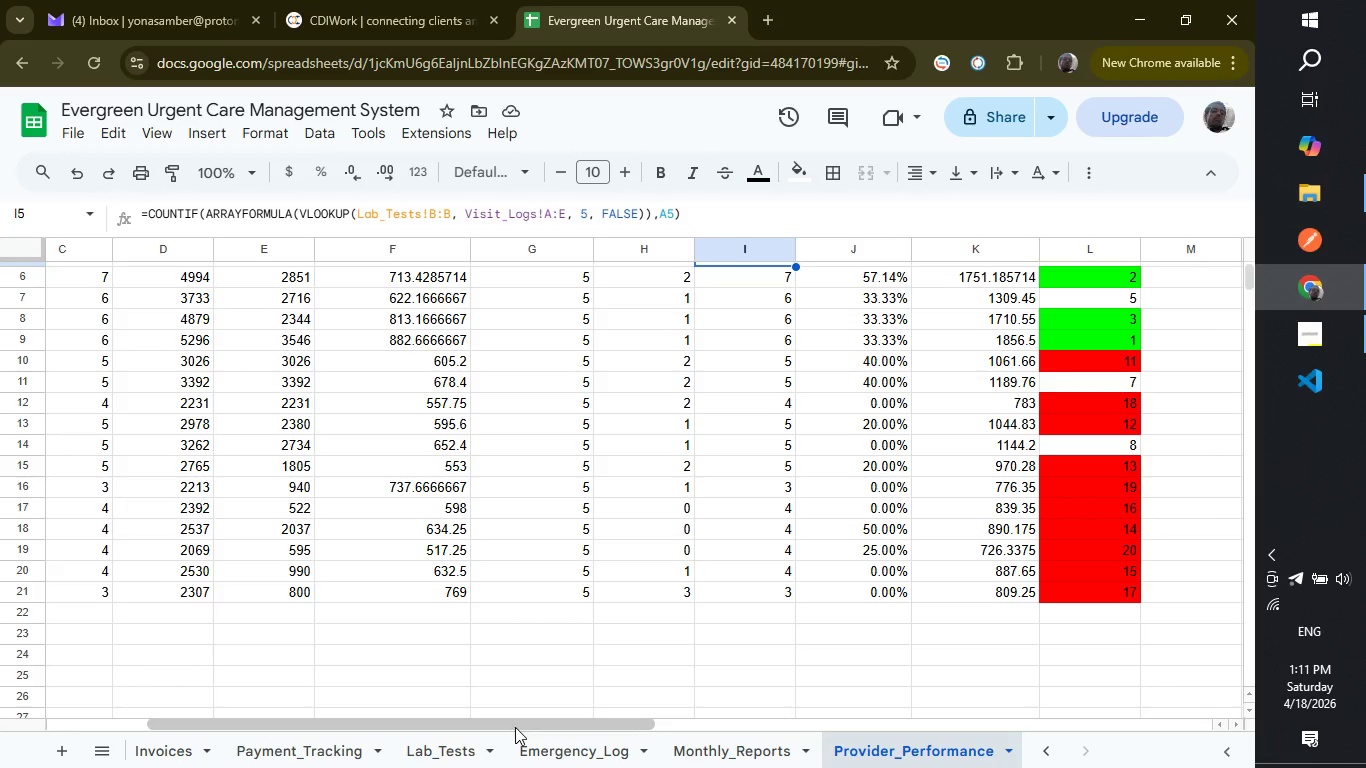 
left_click_drag(start_coordinate=[524, 725], to_coordinate=[414, 716])
 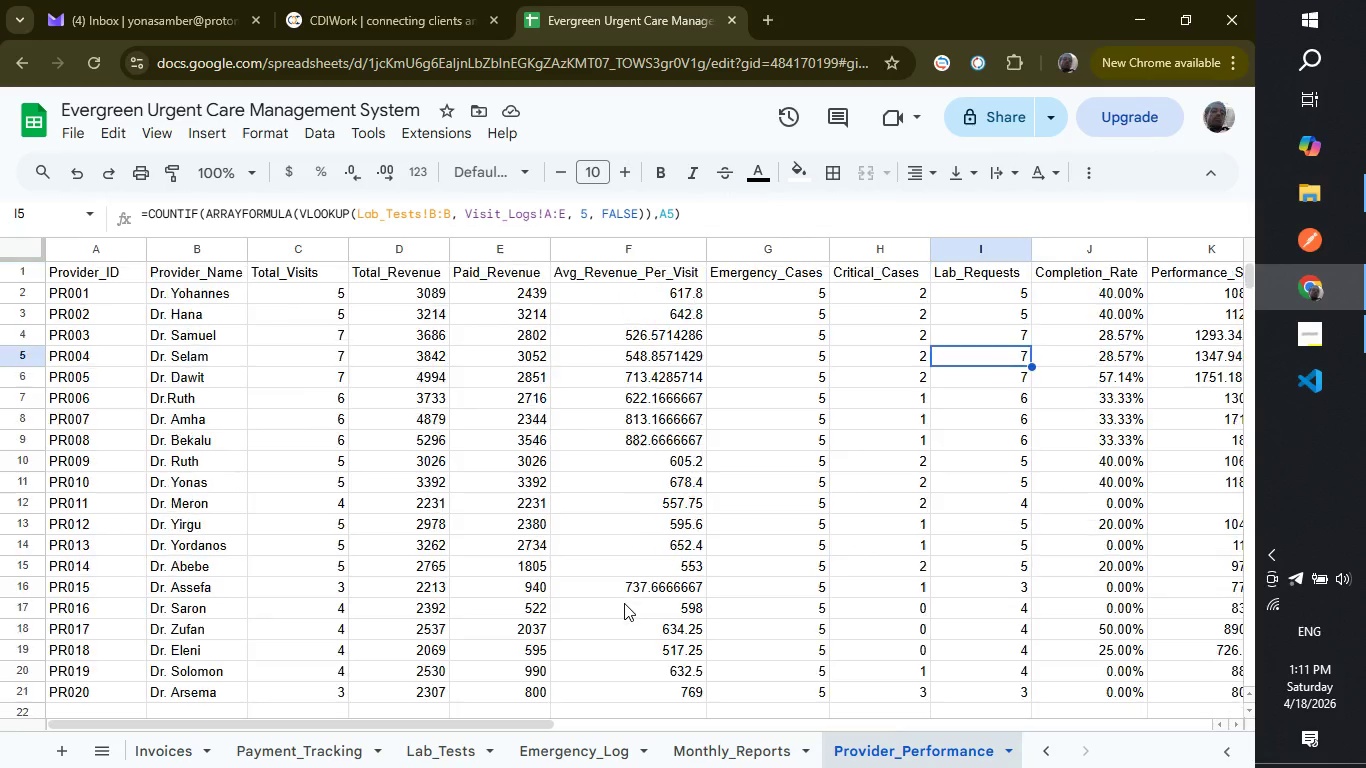 
scroll: coordinate [624, 603], scroll_direction: up, amount: 2.0
 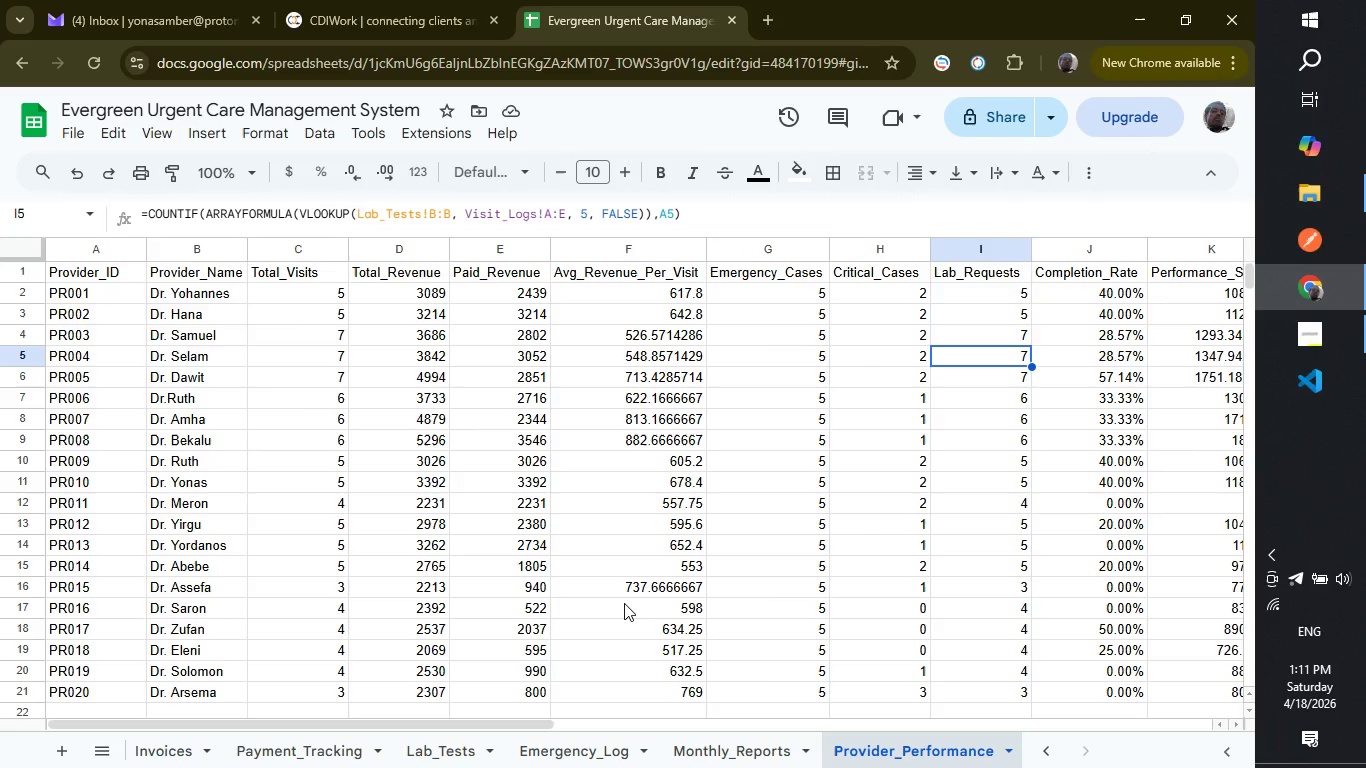 
scroll: coordinate [624, 603], scroll_direction: down, amount: 1.0
 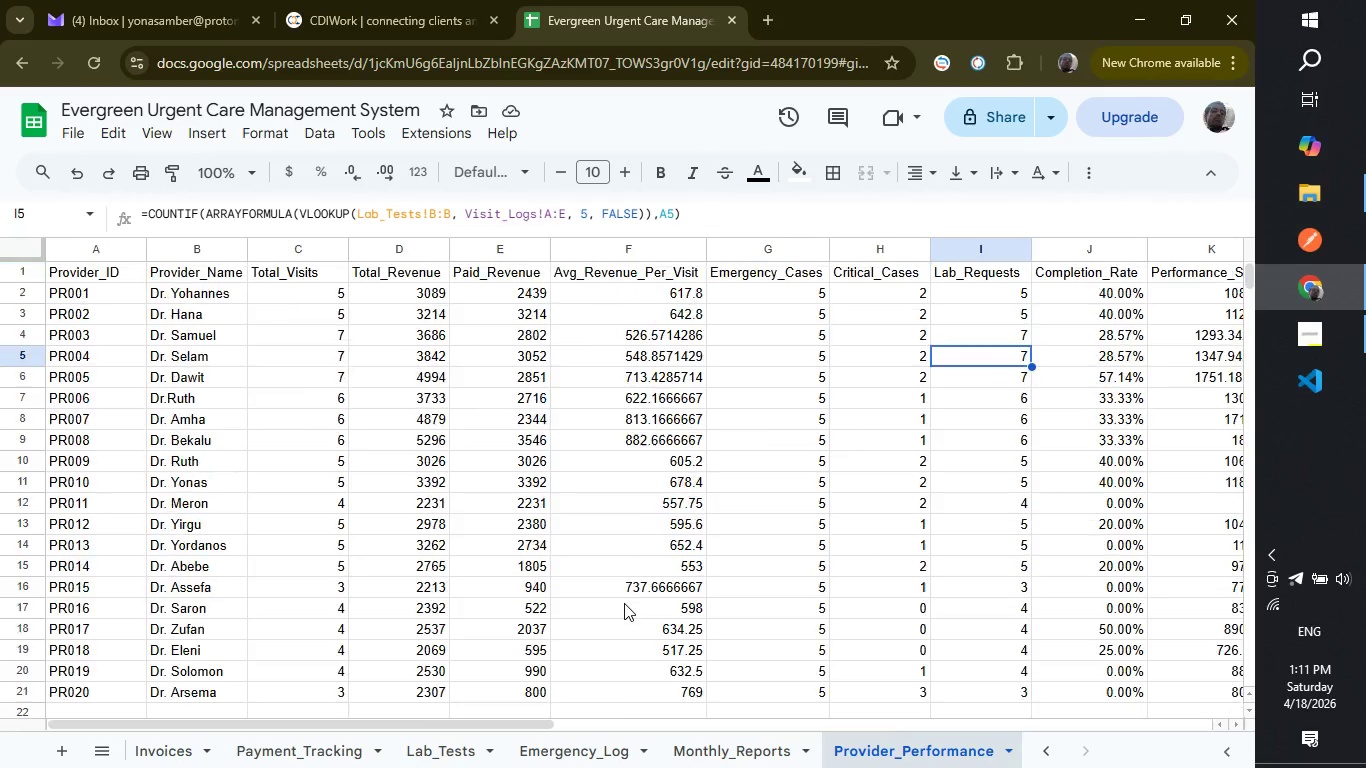 
scroll: coordinate [624, 603], scroll_direction: up, amount: 2.0
 